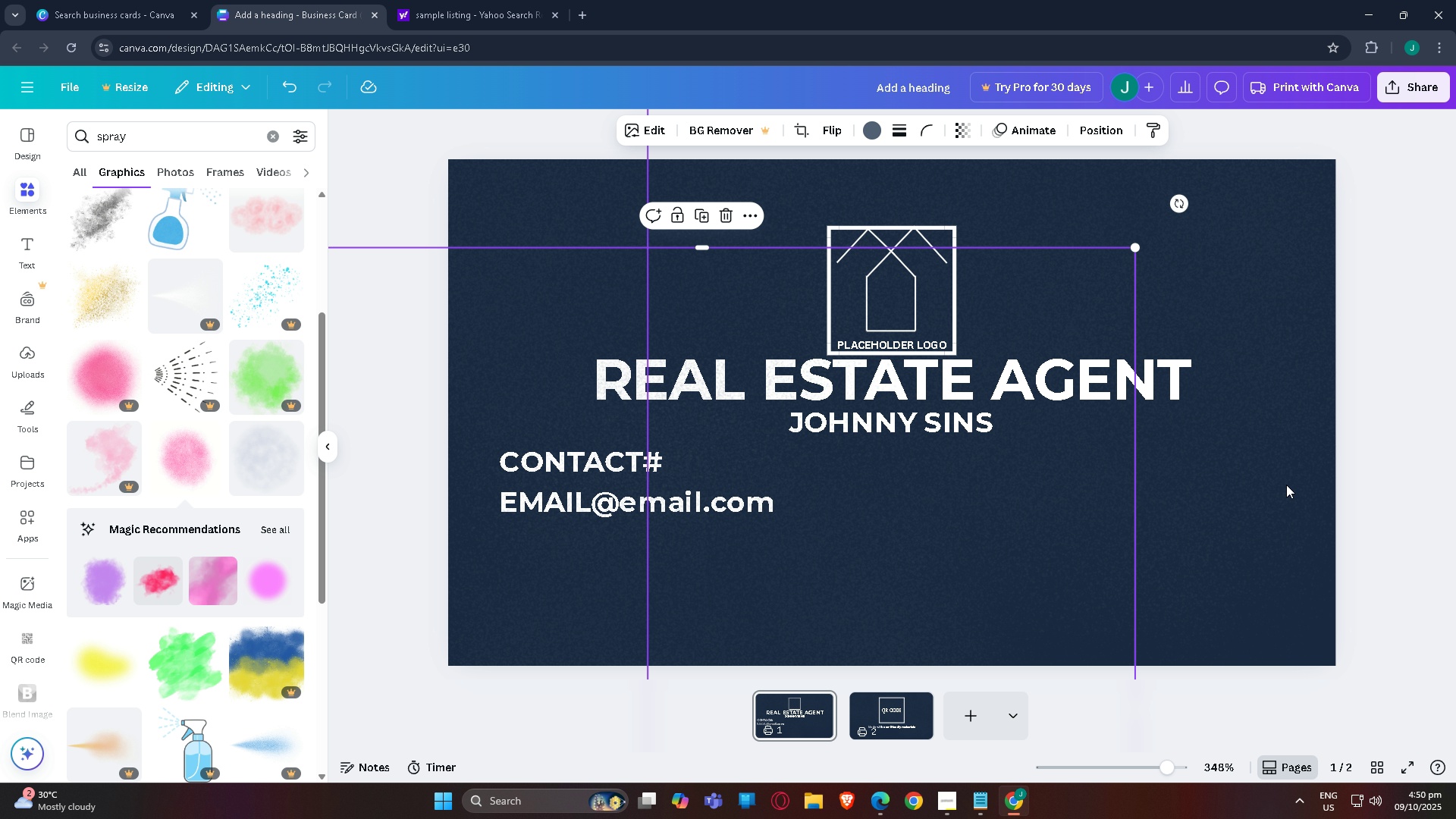 
left_click([1286, 485])
 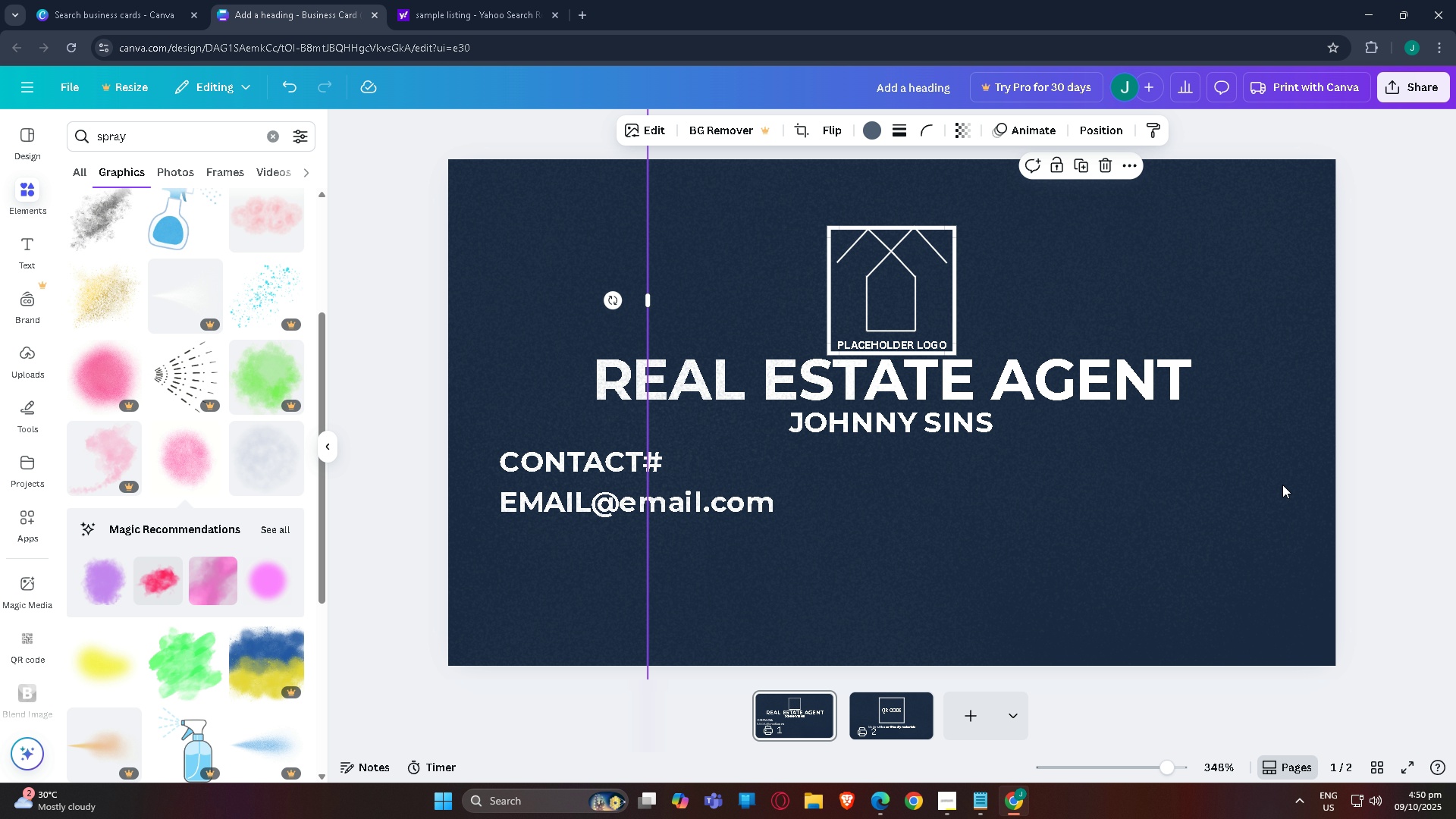 
left_click_drag(start_coordinate=[1282, 485], to_coordinate=[1332, 579])
 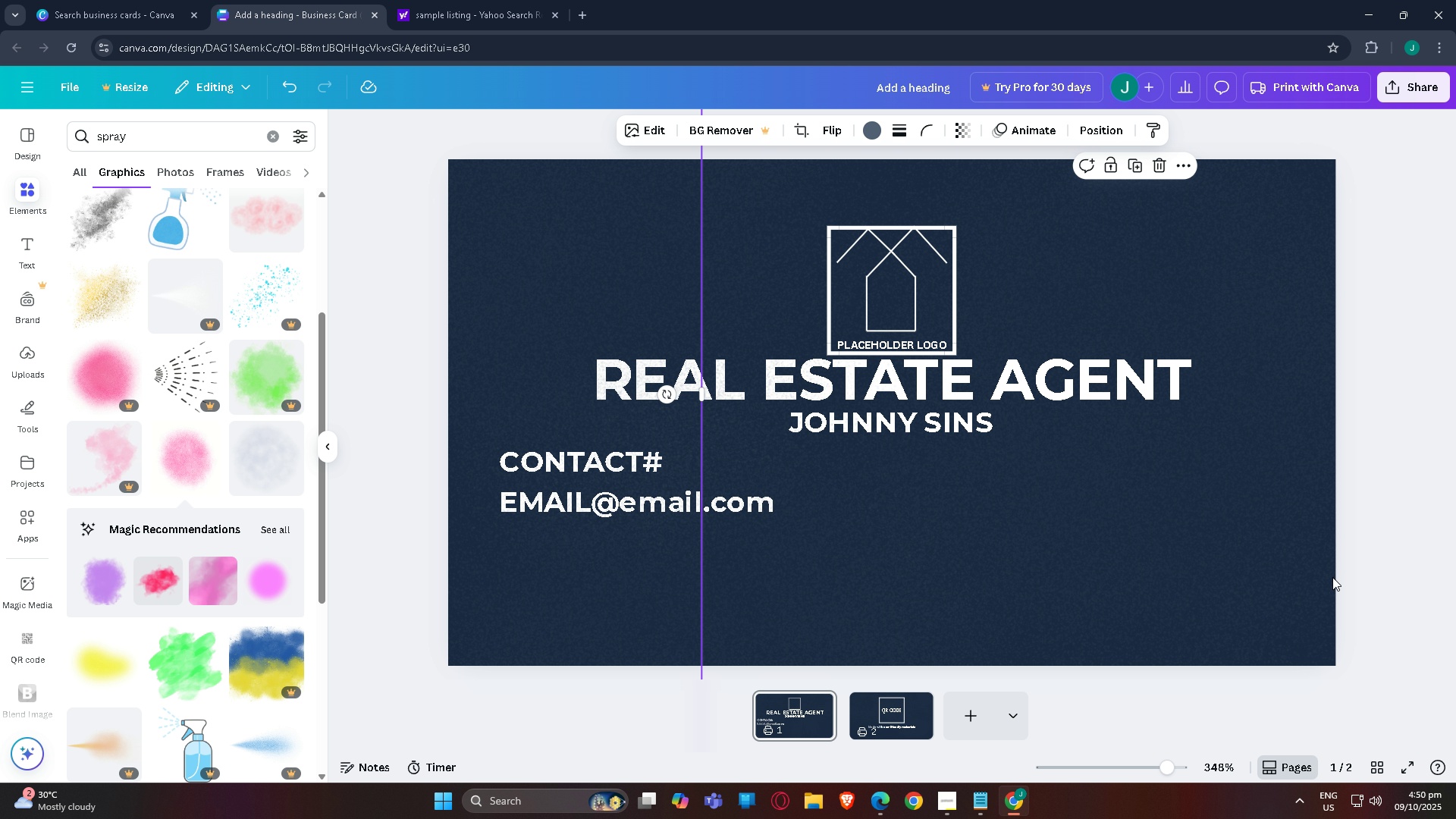 
left_click_drag(start_coordinate=[1332, 577], to_coordinate=[1327, 544])
 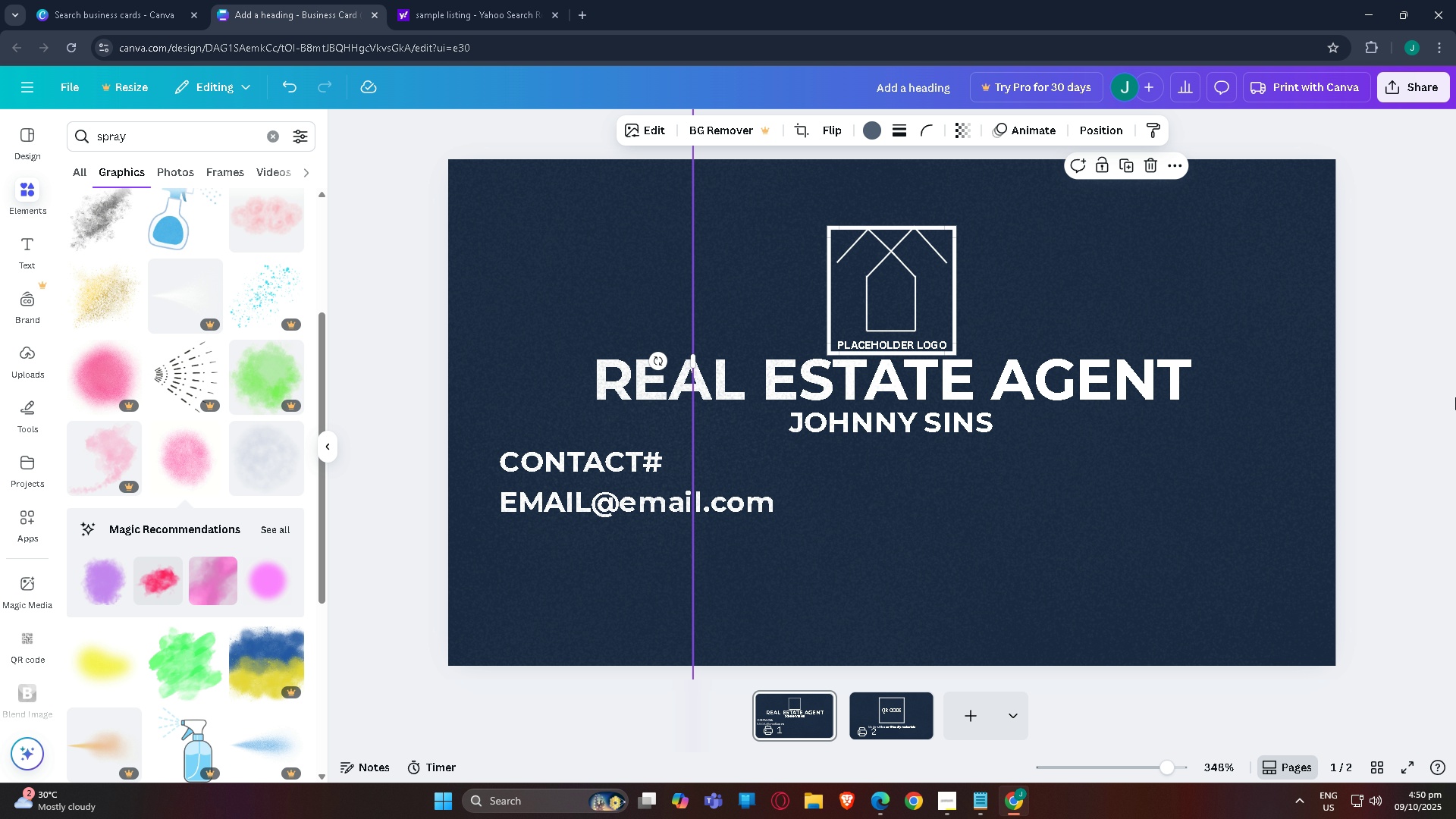 
left_click_drag(start_coordinate=[1454, 397], to_coordinate=[1447, 397])
 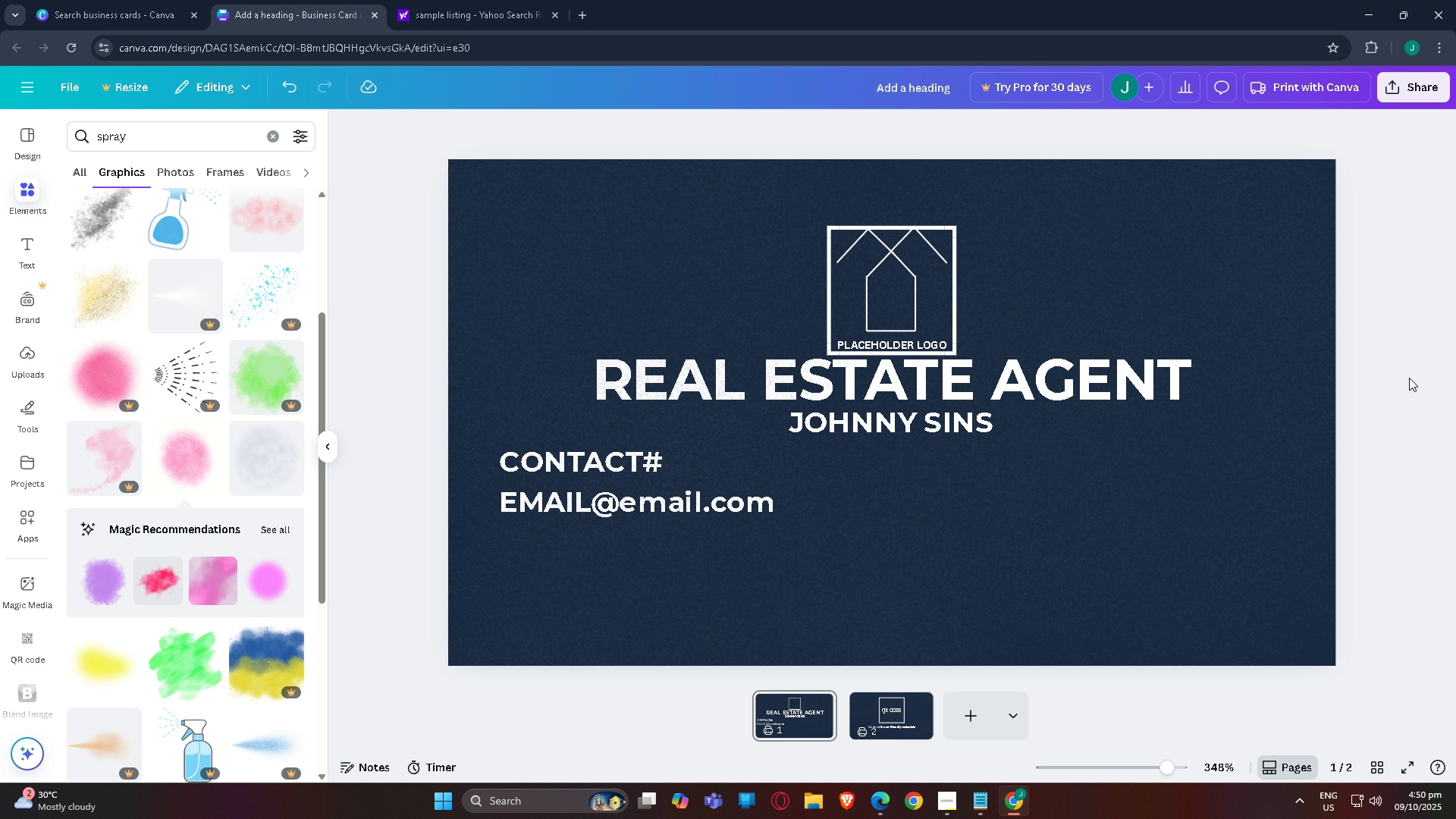 
left_click([1409, 378])
 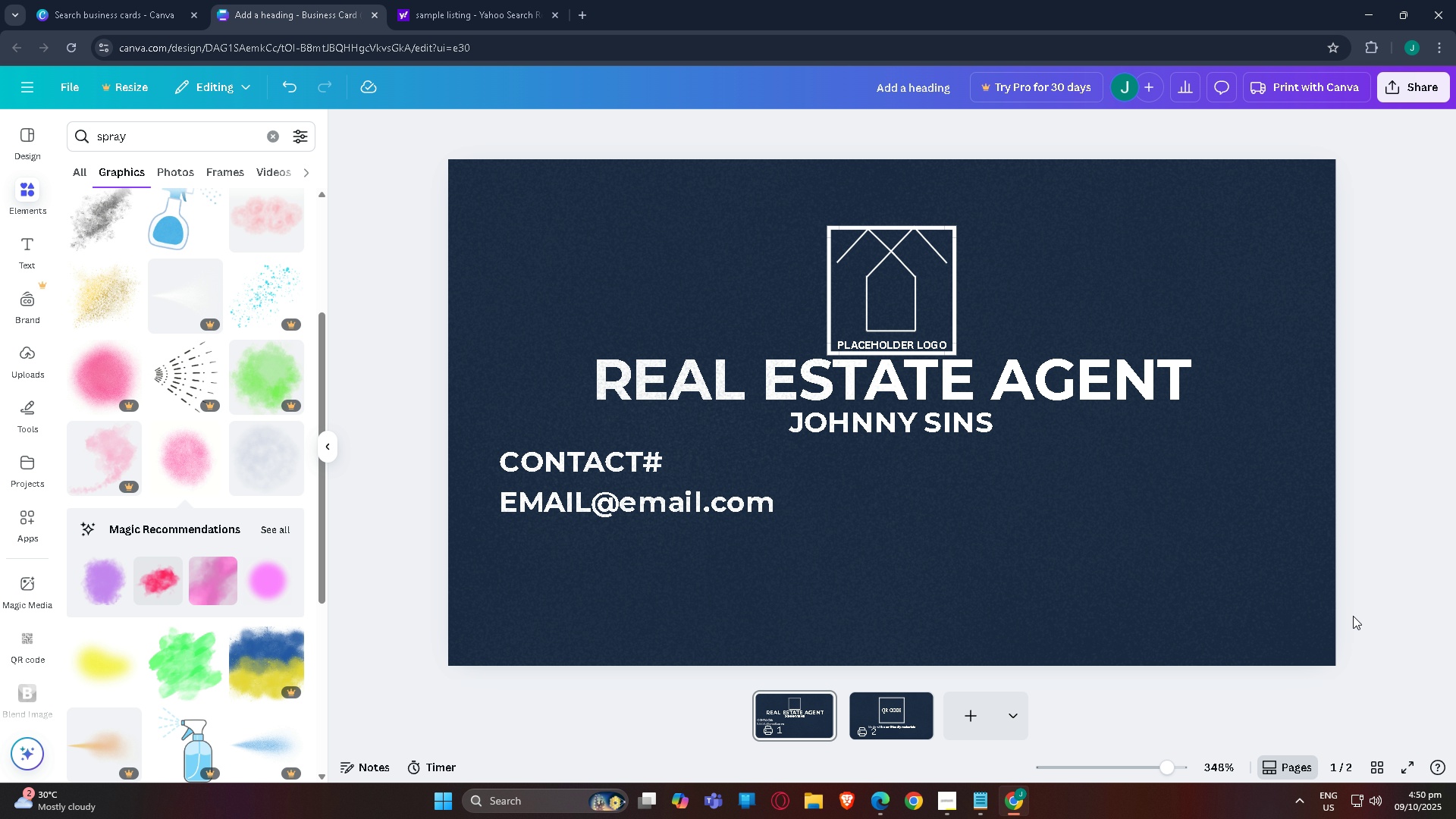 
scroll: coordinate [1283, 605], scroll_direction: down, amount: 1.0
 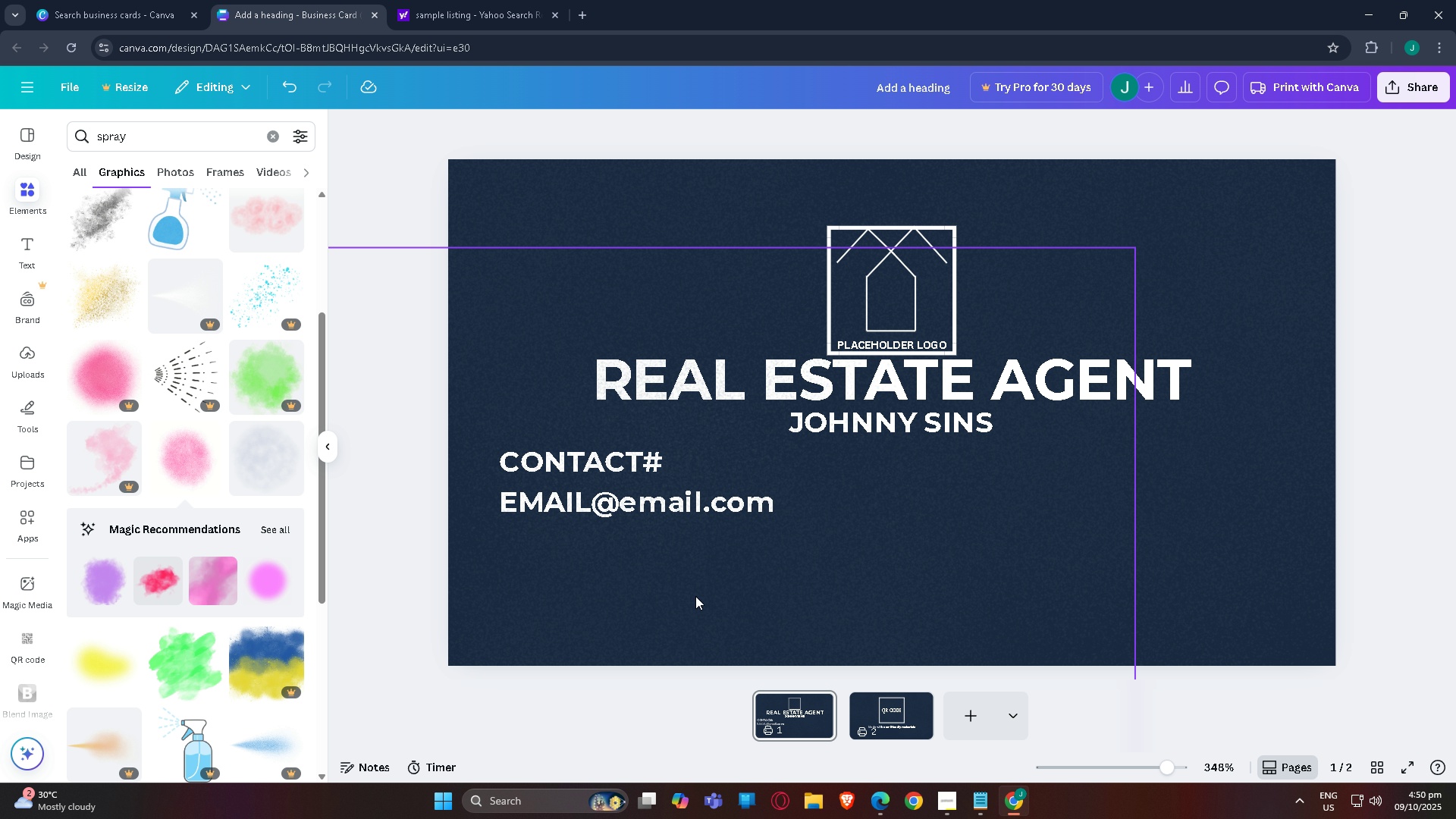 
left_click([693, 595])
 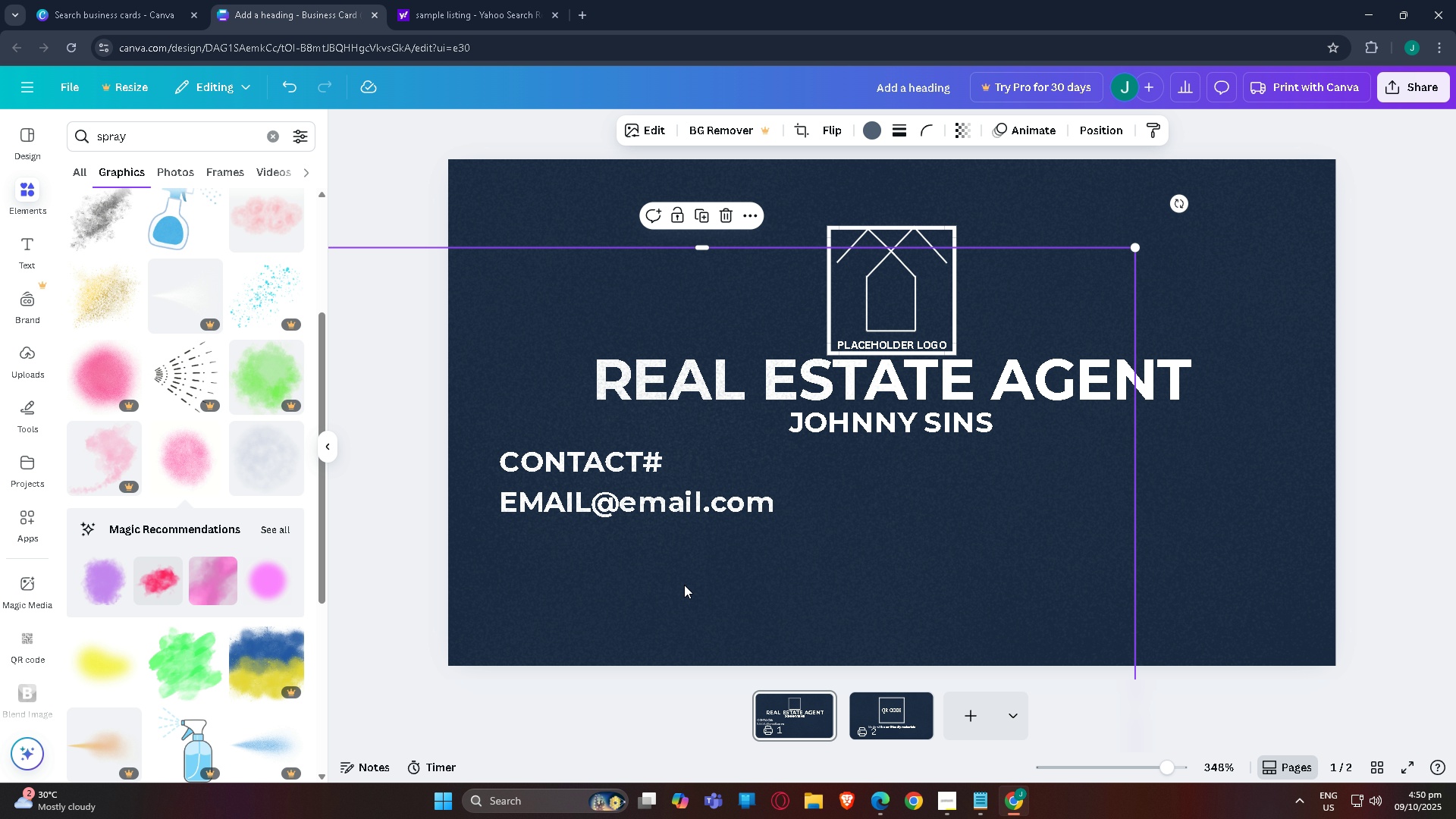 
key(Control+BracketLeft)
 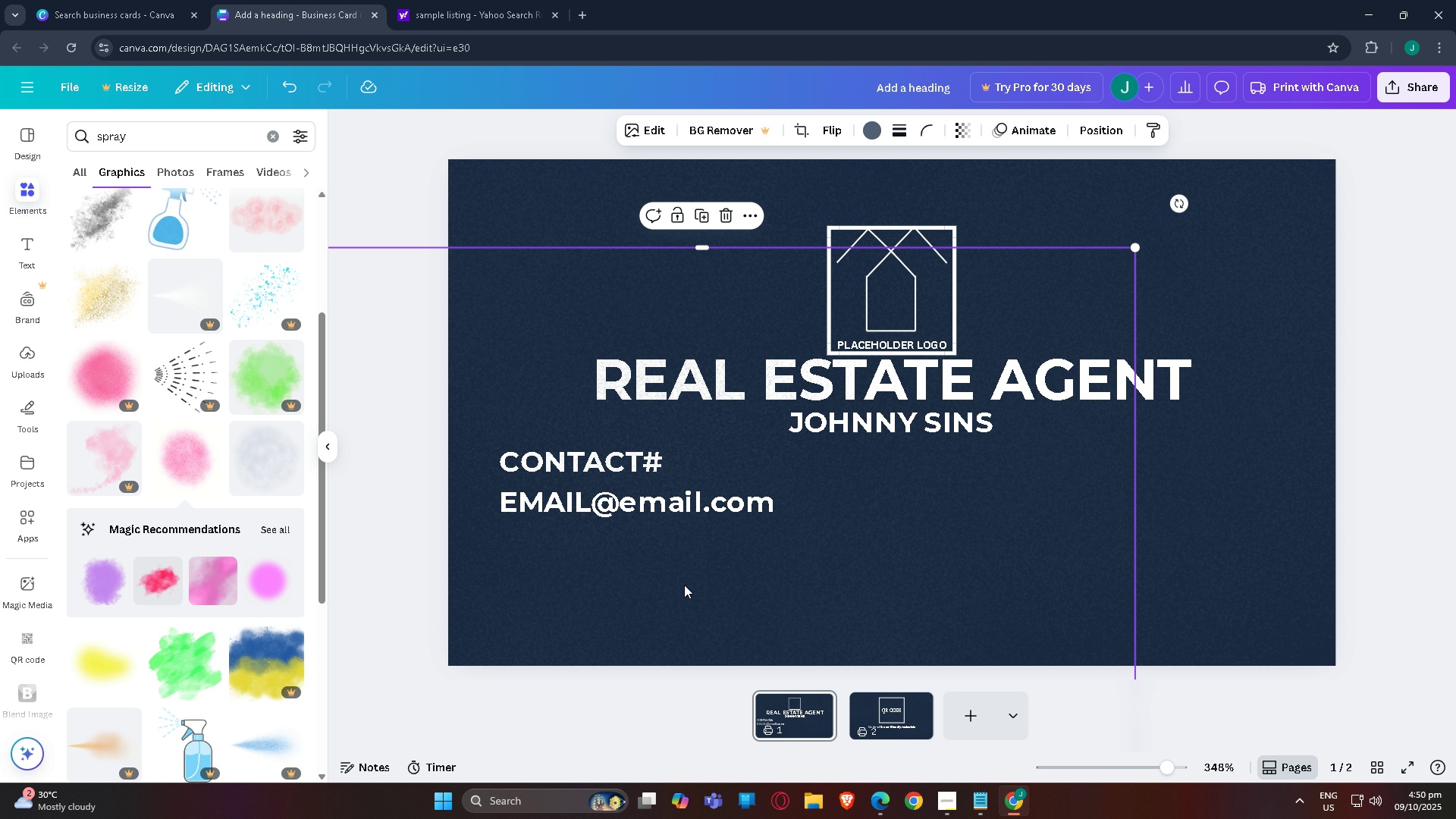 
key(Control+BracketLeft)
 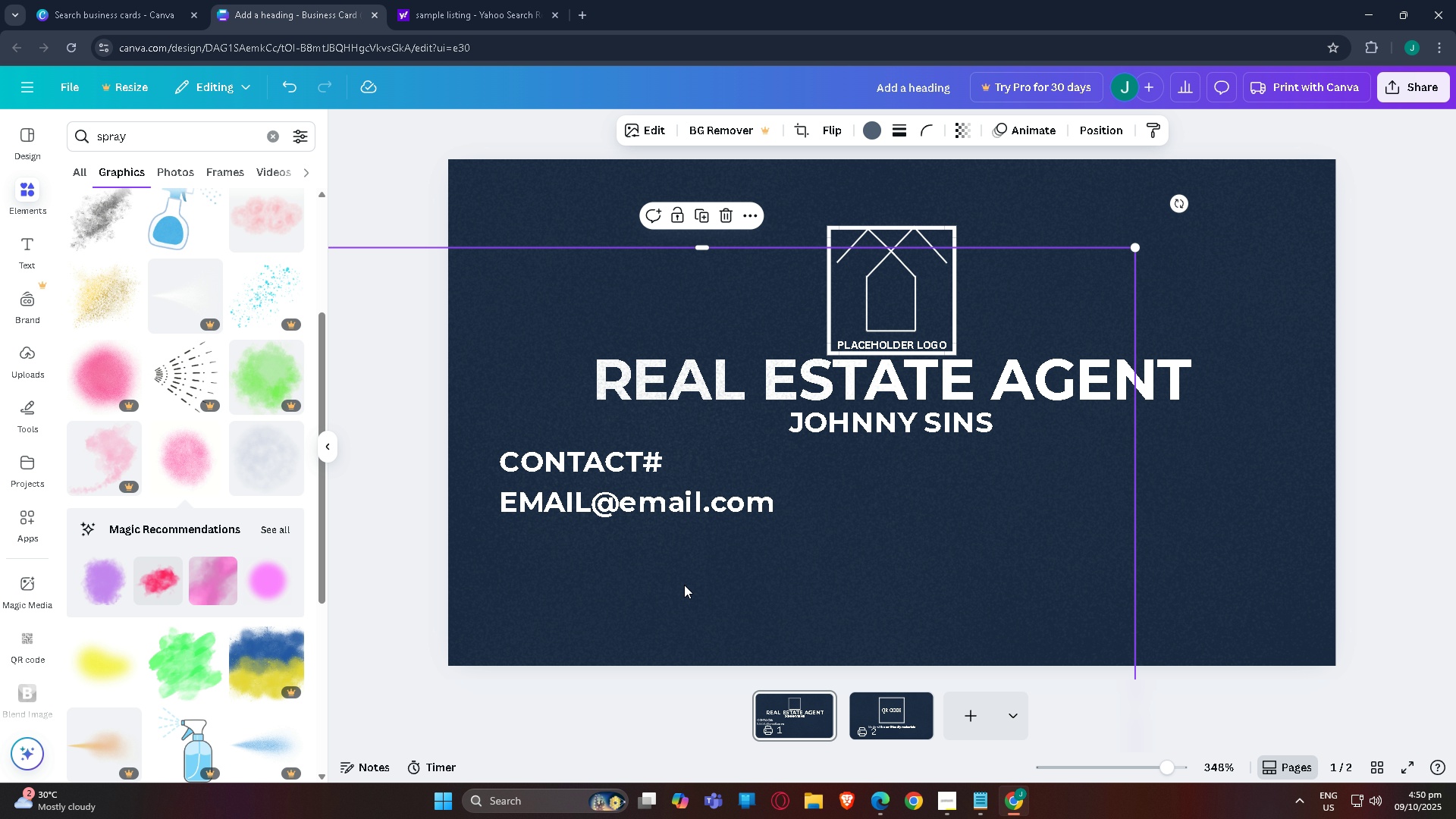 
key(Control+BracketLeft)
 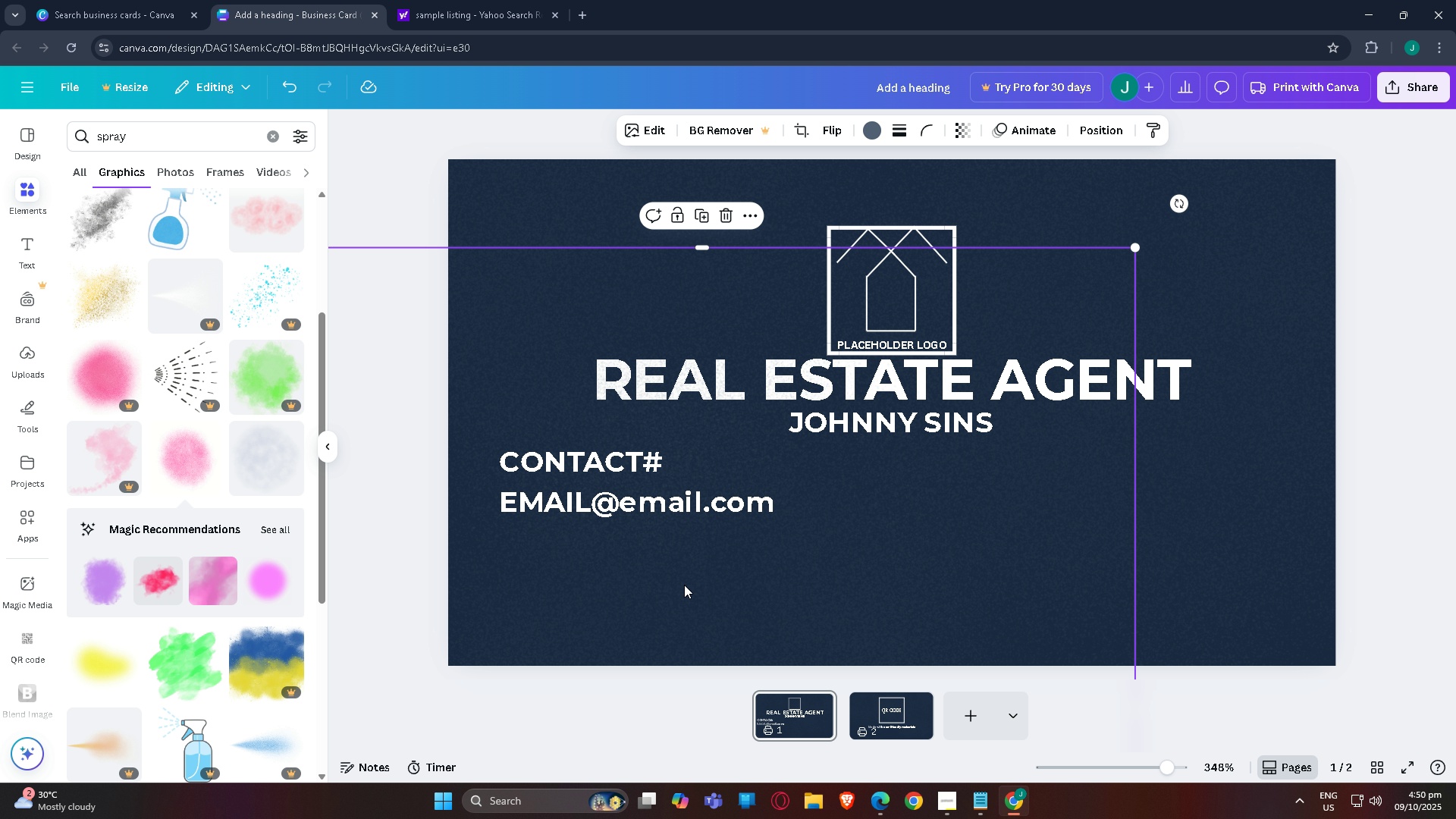 
key(Control+BracketLeft)
 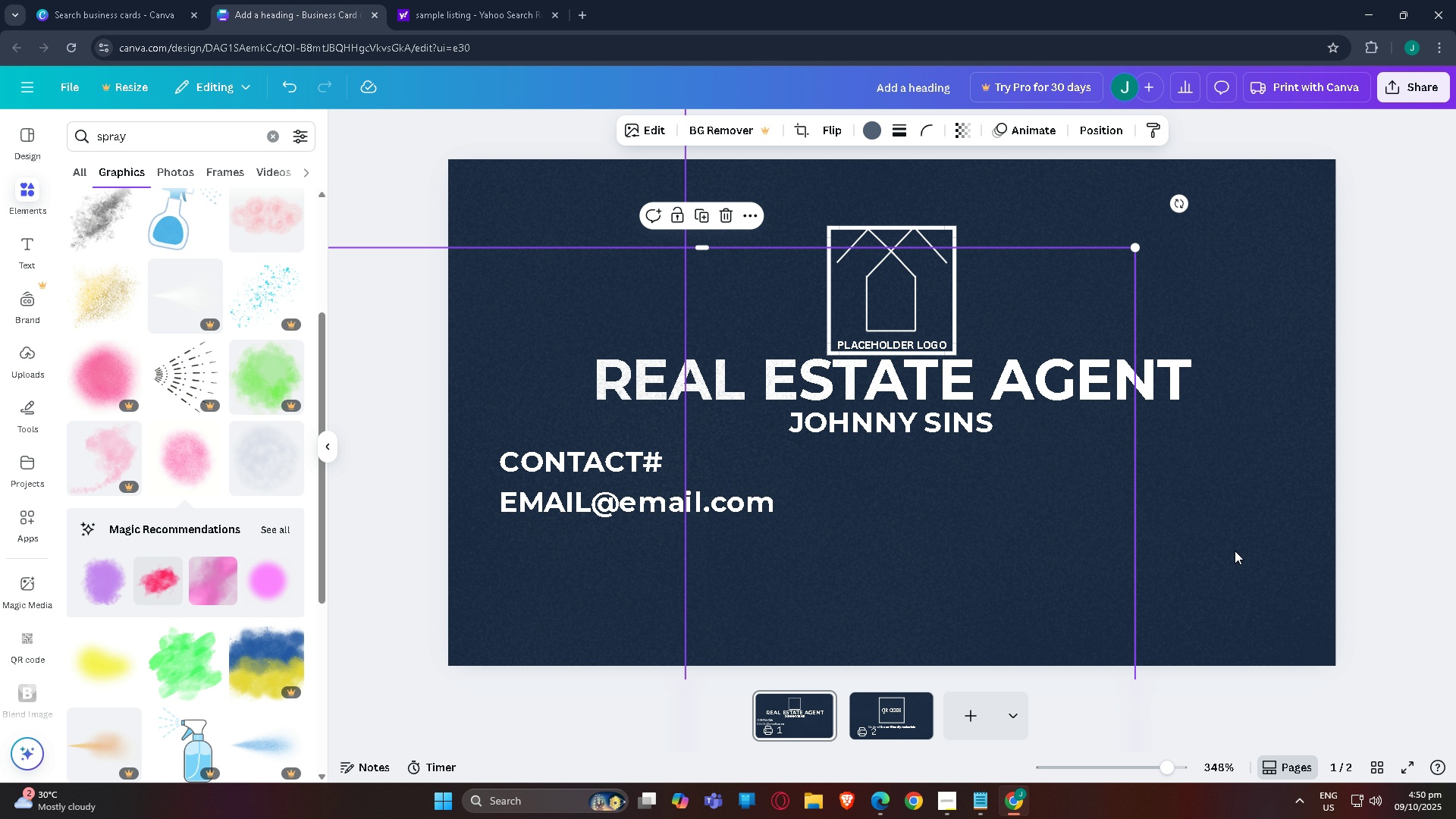 
left_click([1236, 551])
 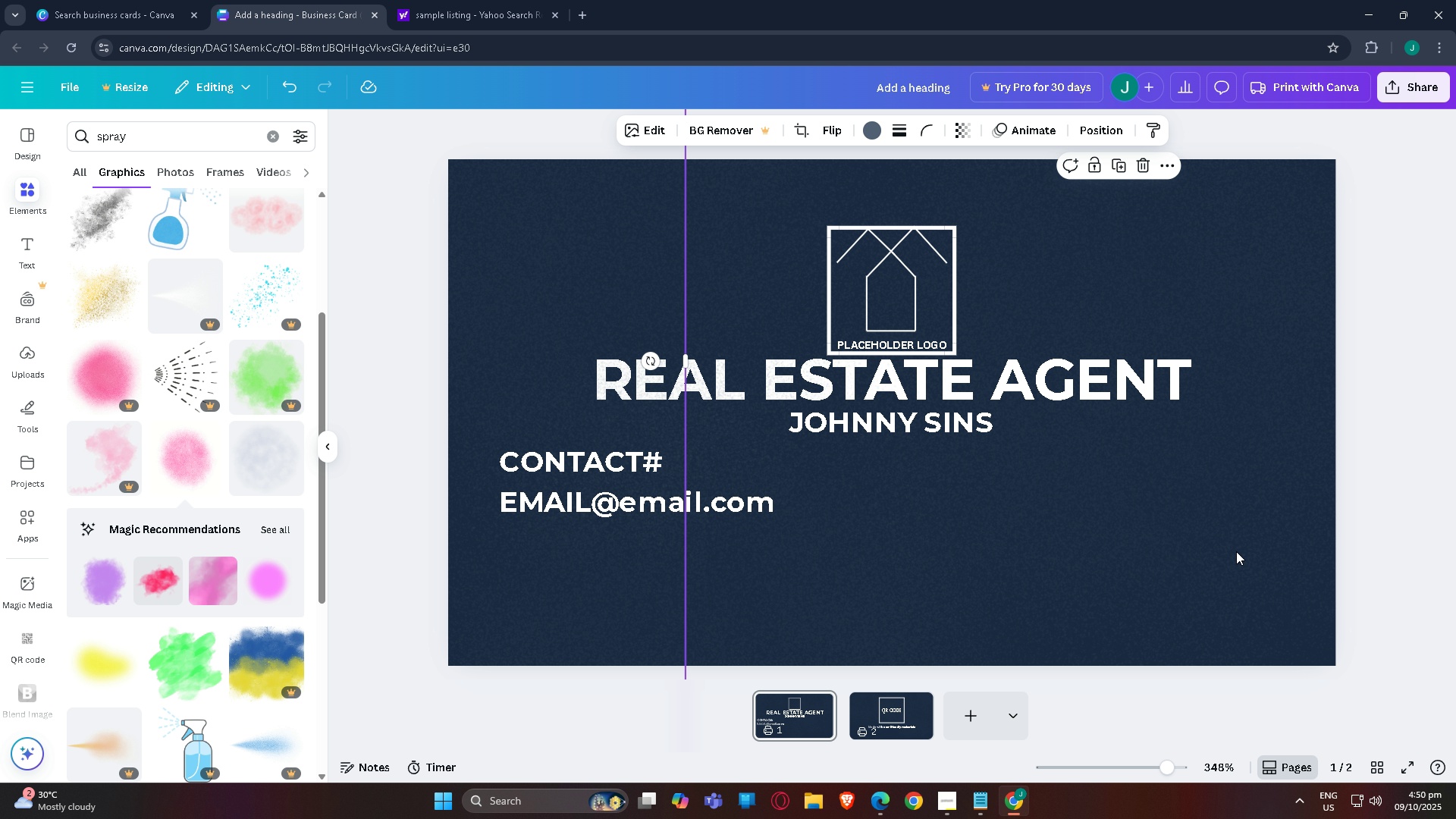 
key(Control+BracketLeft)
 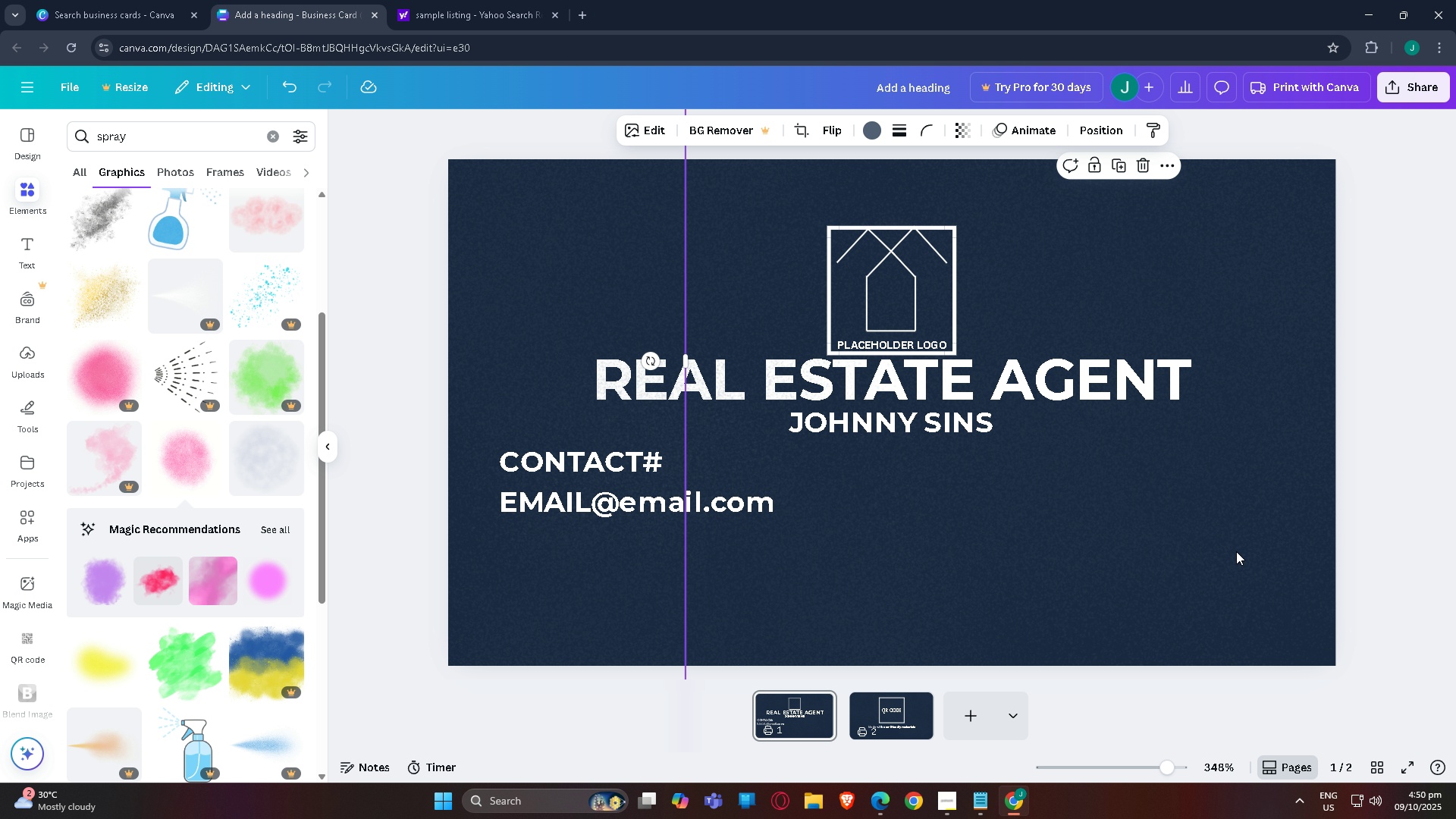 
key(Control+BracketLeft)
 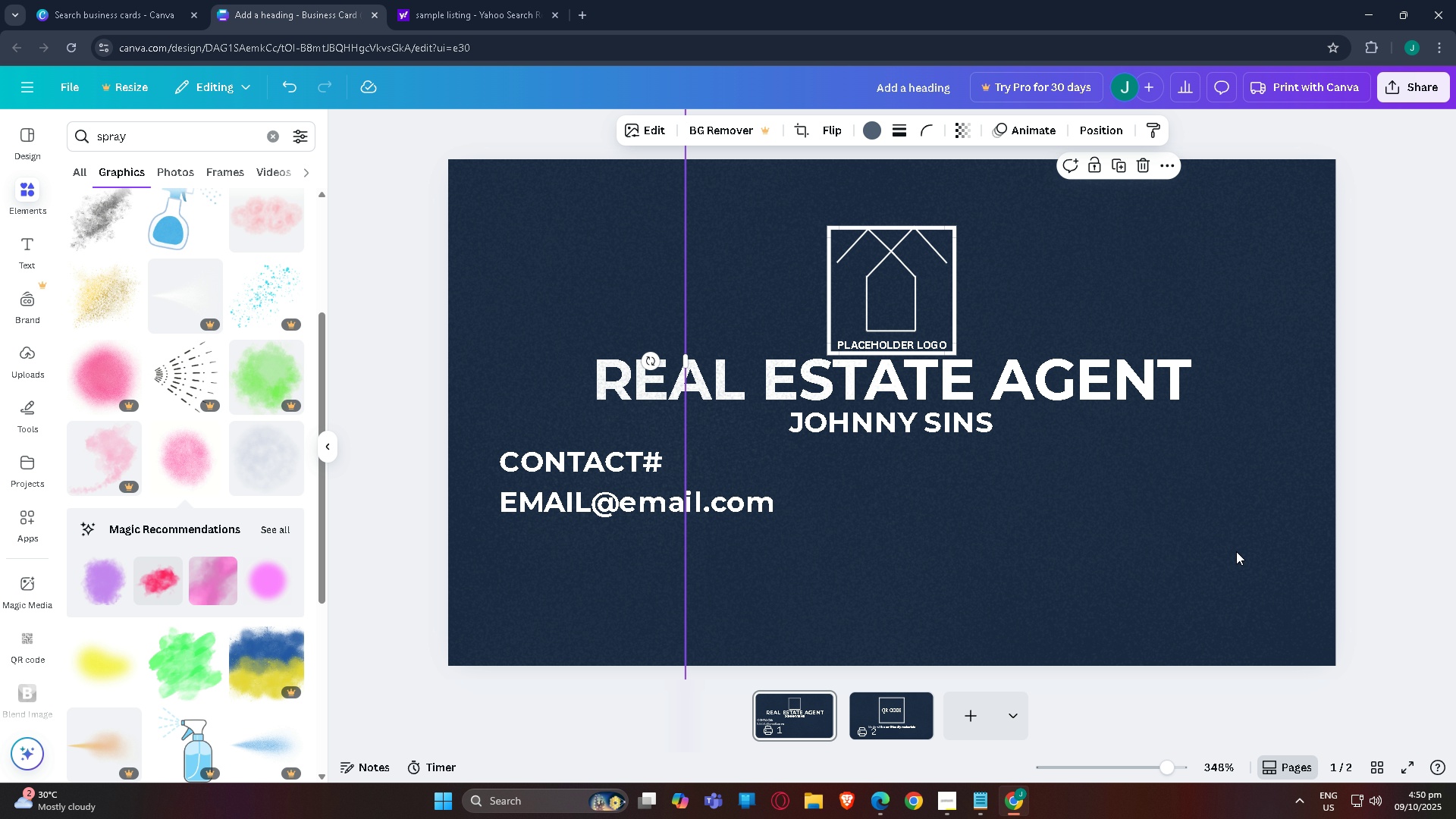 
key(Control+BracketLeft)
 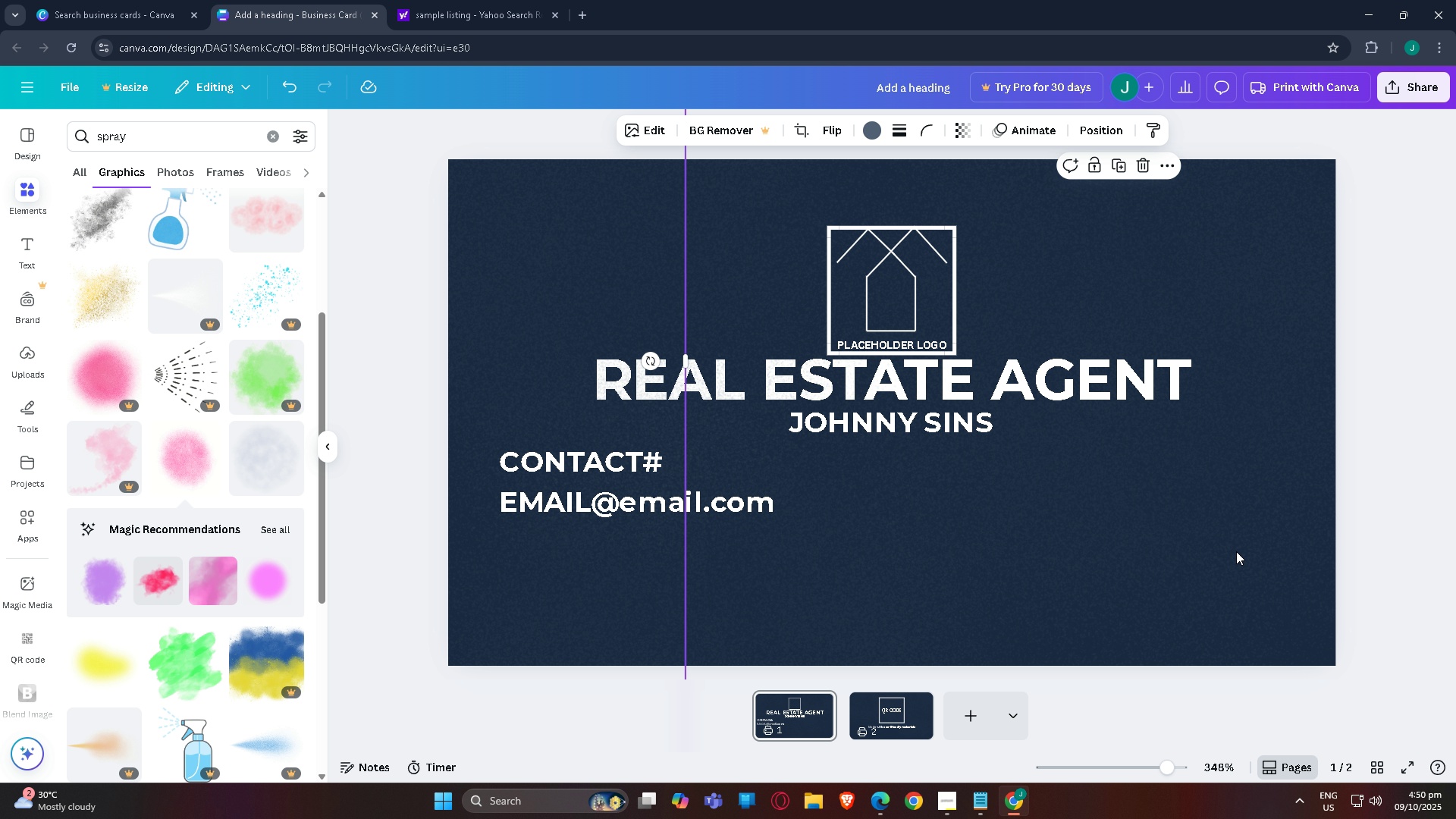 
key(Control+BracketLeft)
 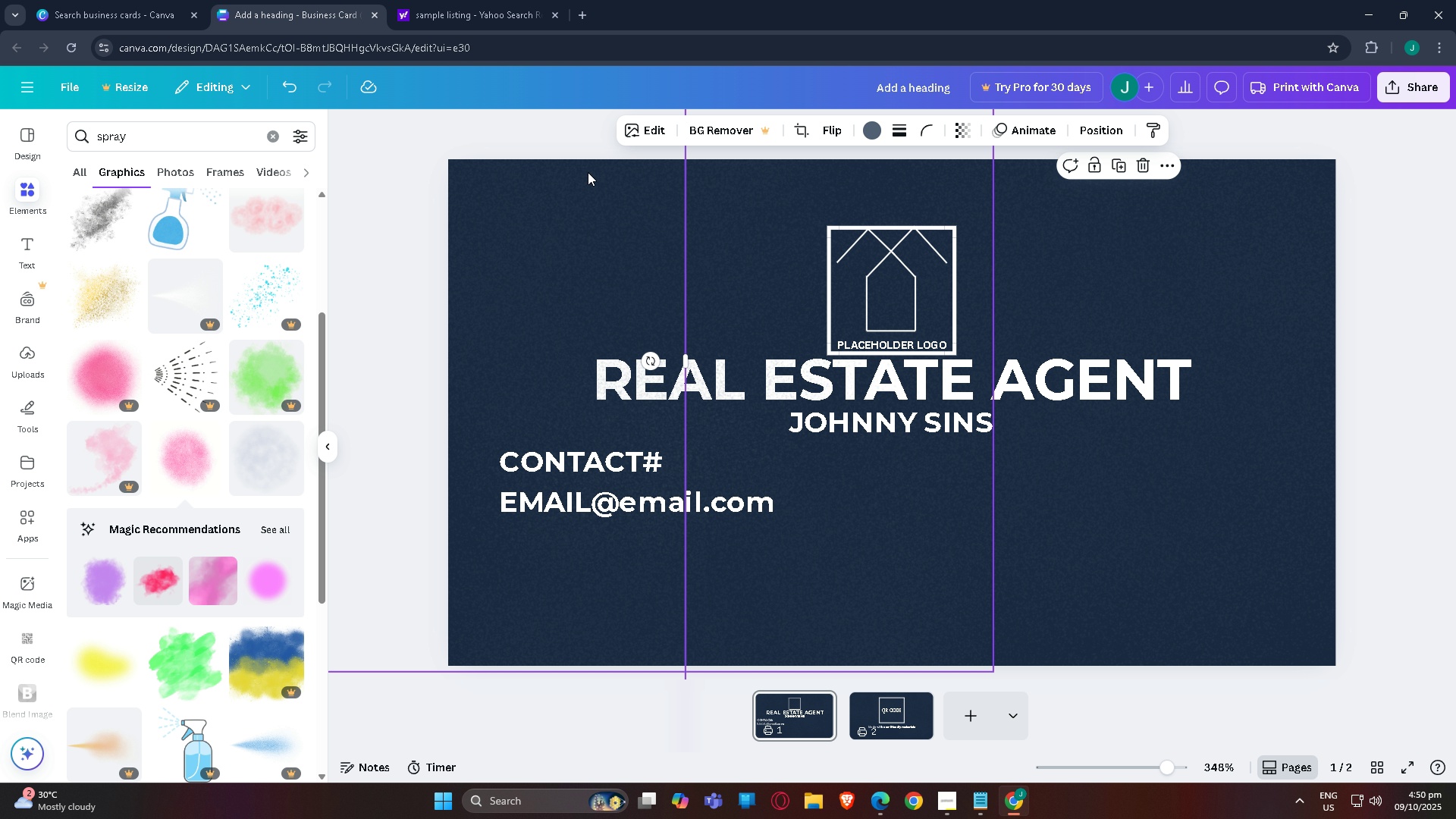 
left_click([591, 180])
 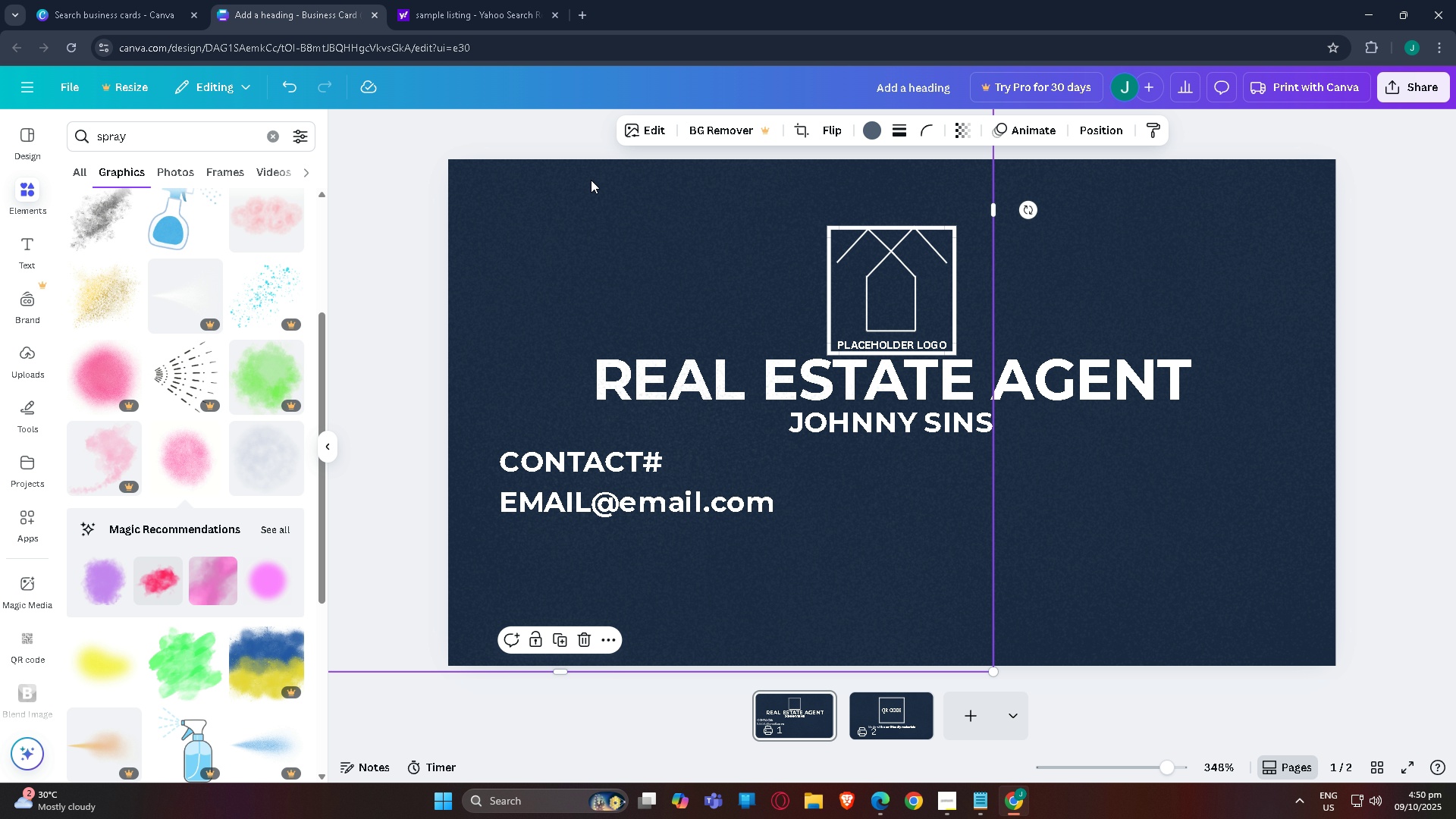 
key(Control+BracketLeft)
 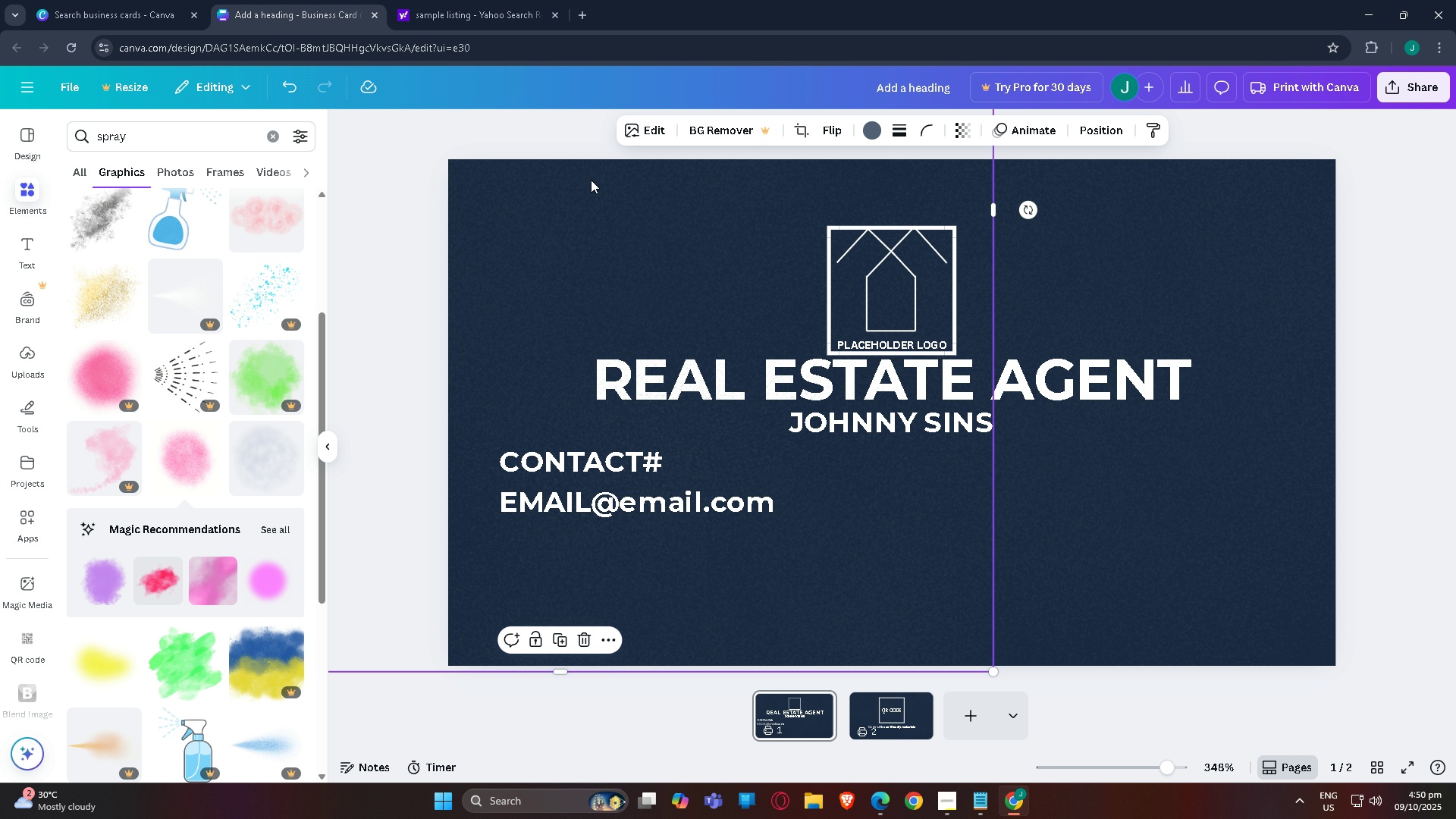 
key(Control+BracketLeft)
 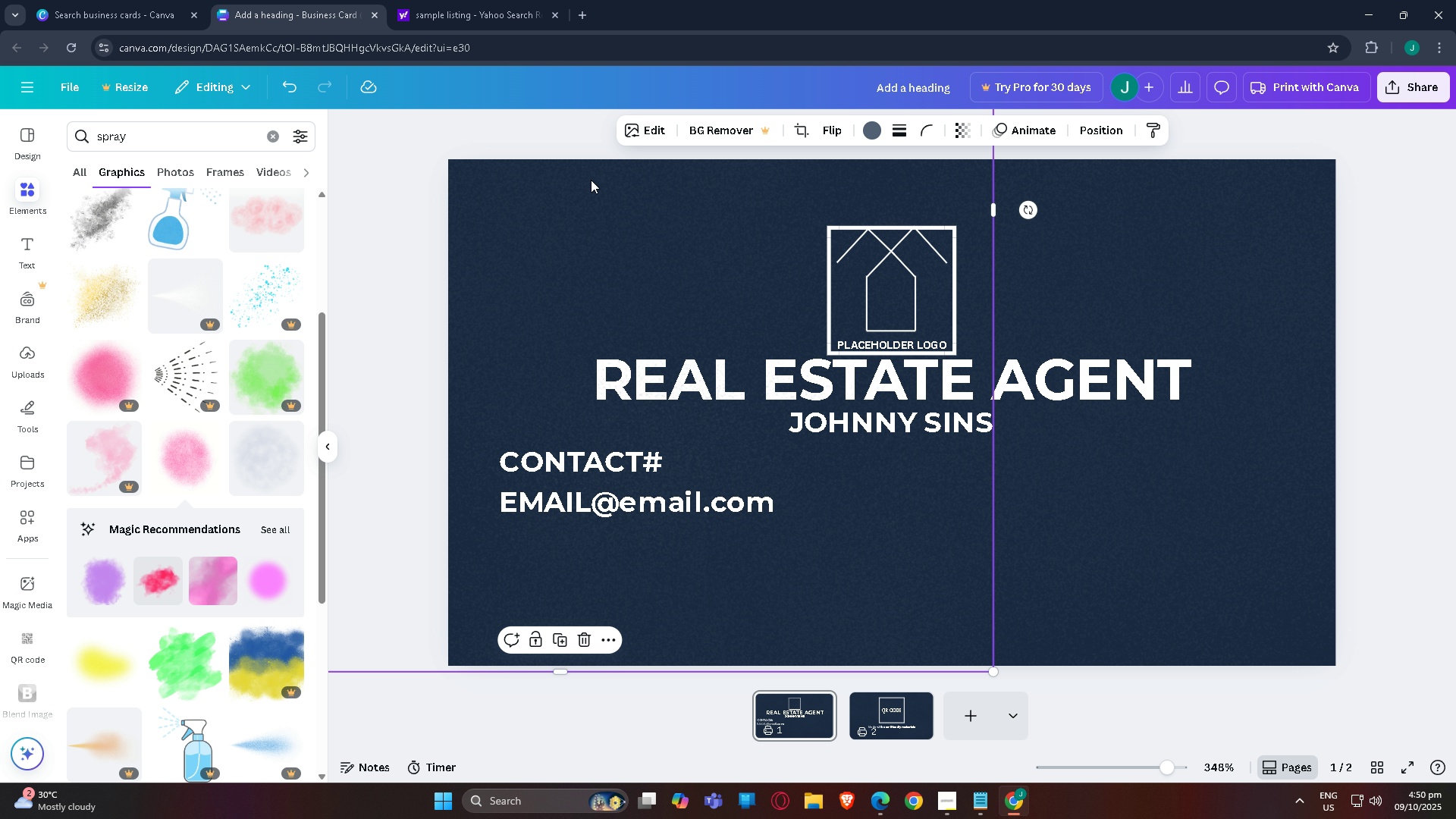 
key(Control+BracketLeft)
 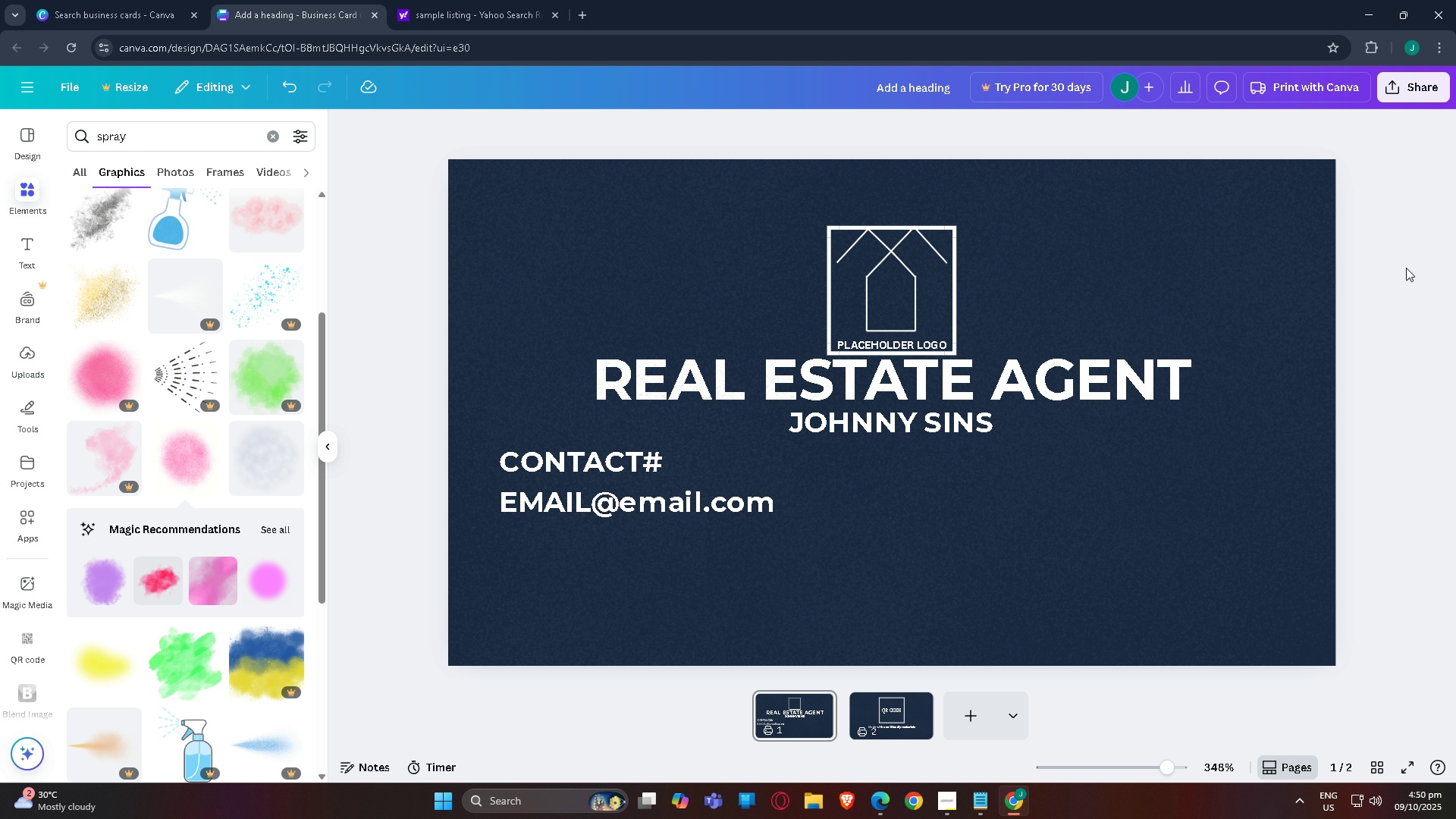 
scroll: coordinate [1226, 397], scroll_direction: down, amount: 2.0
 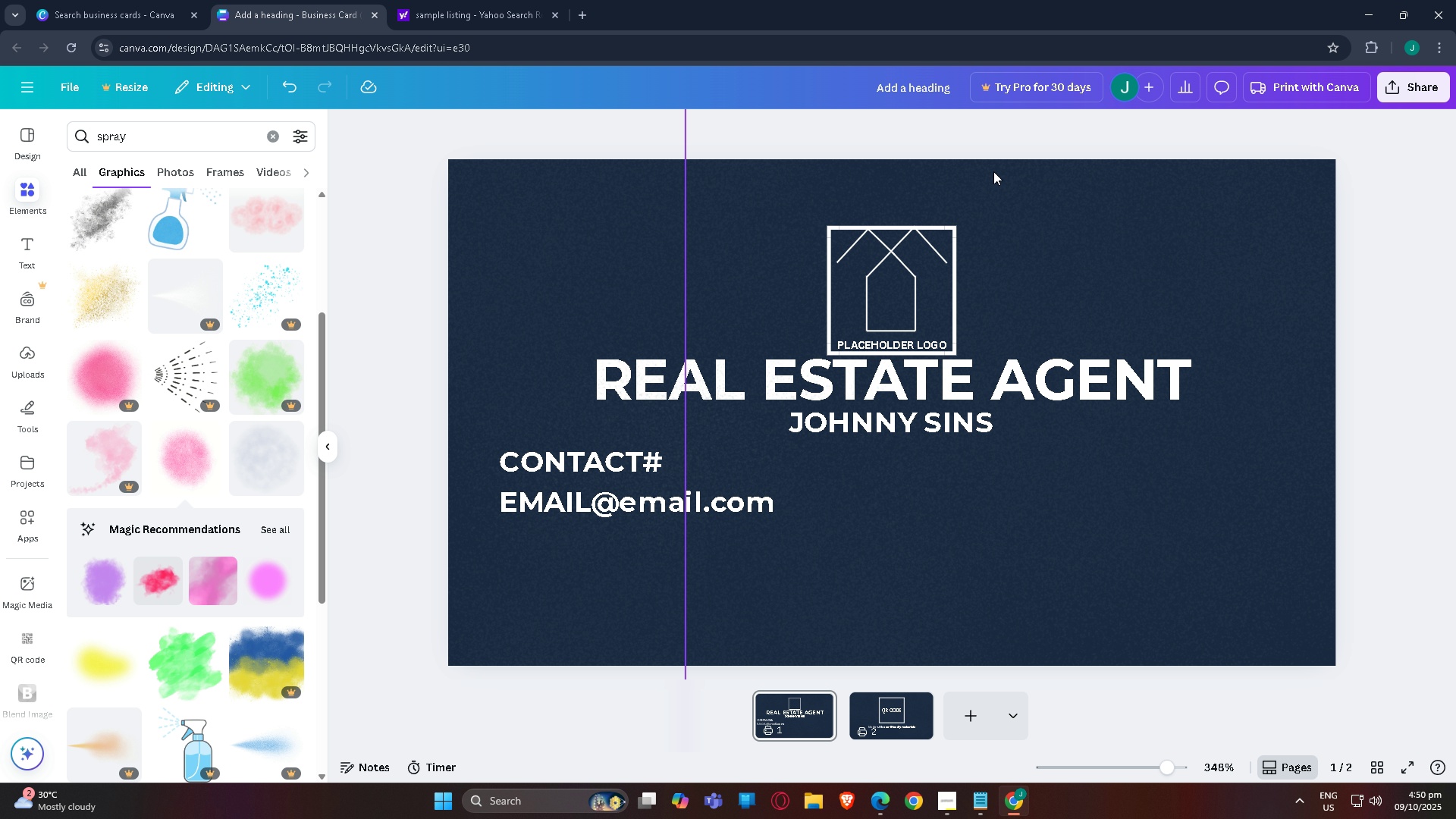 
scroll: coordinate [984, 465], scroll_direction: up, amount: 2.0
 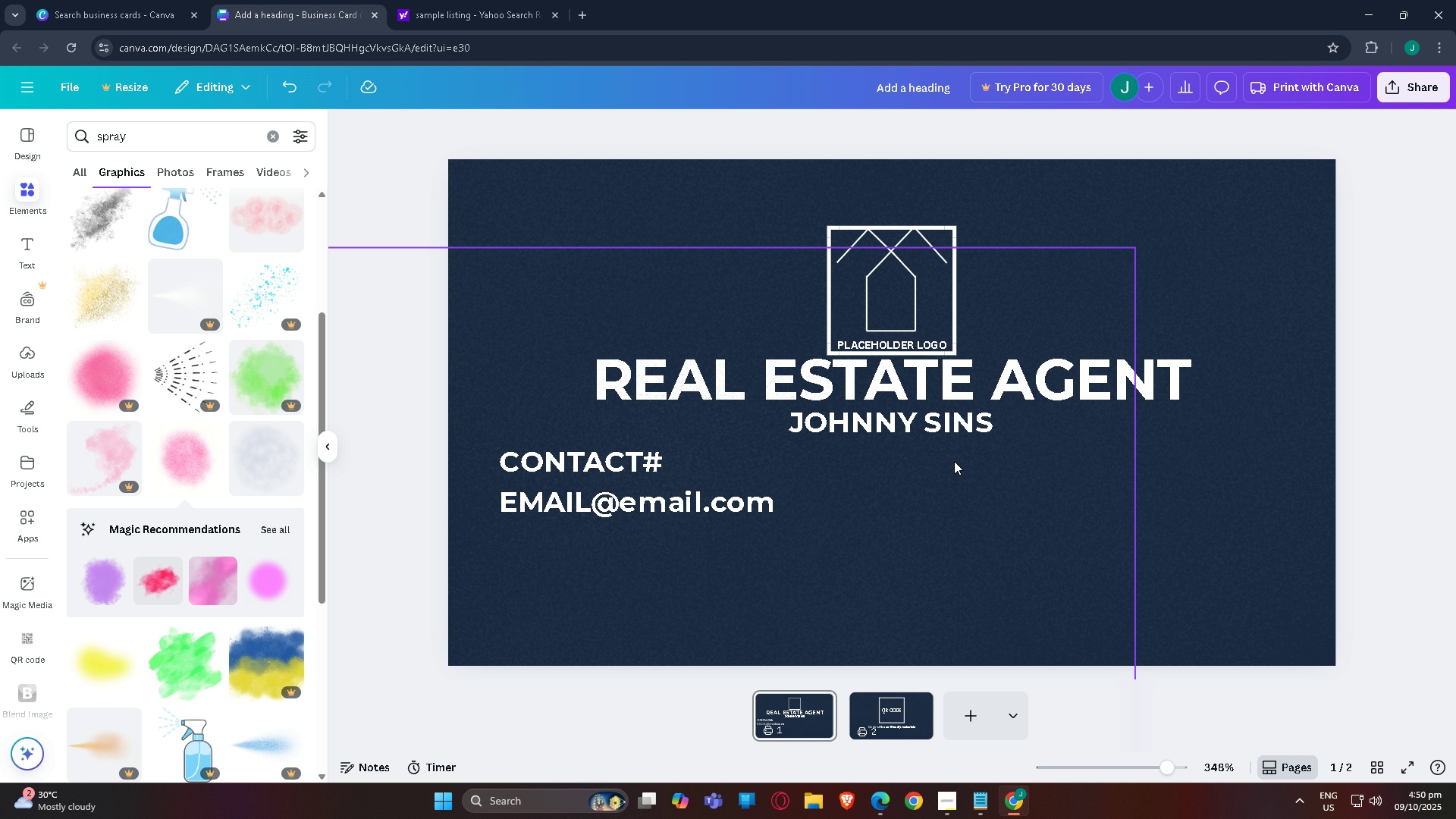 
scroll: coordinate [954, 461], scroll_direction: down, amount: 1.0
 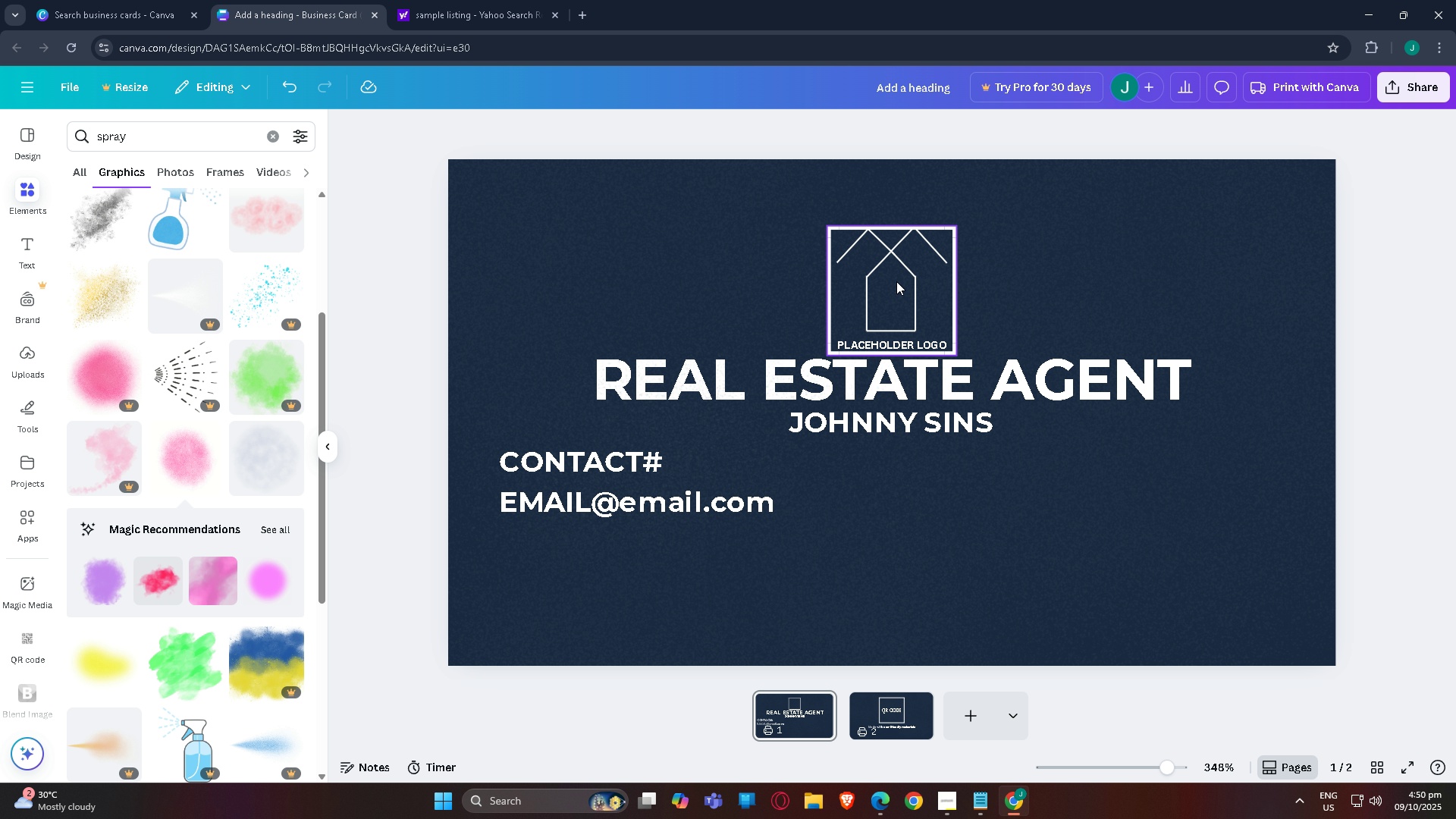 
left_click([896, 281])
 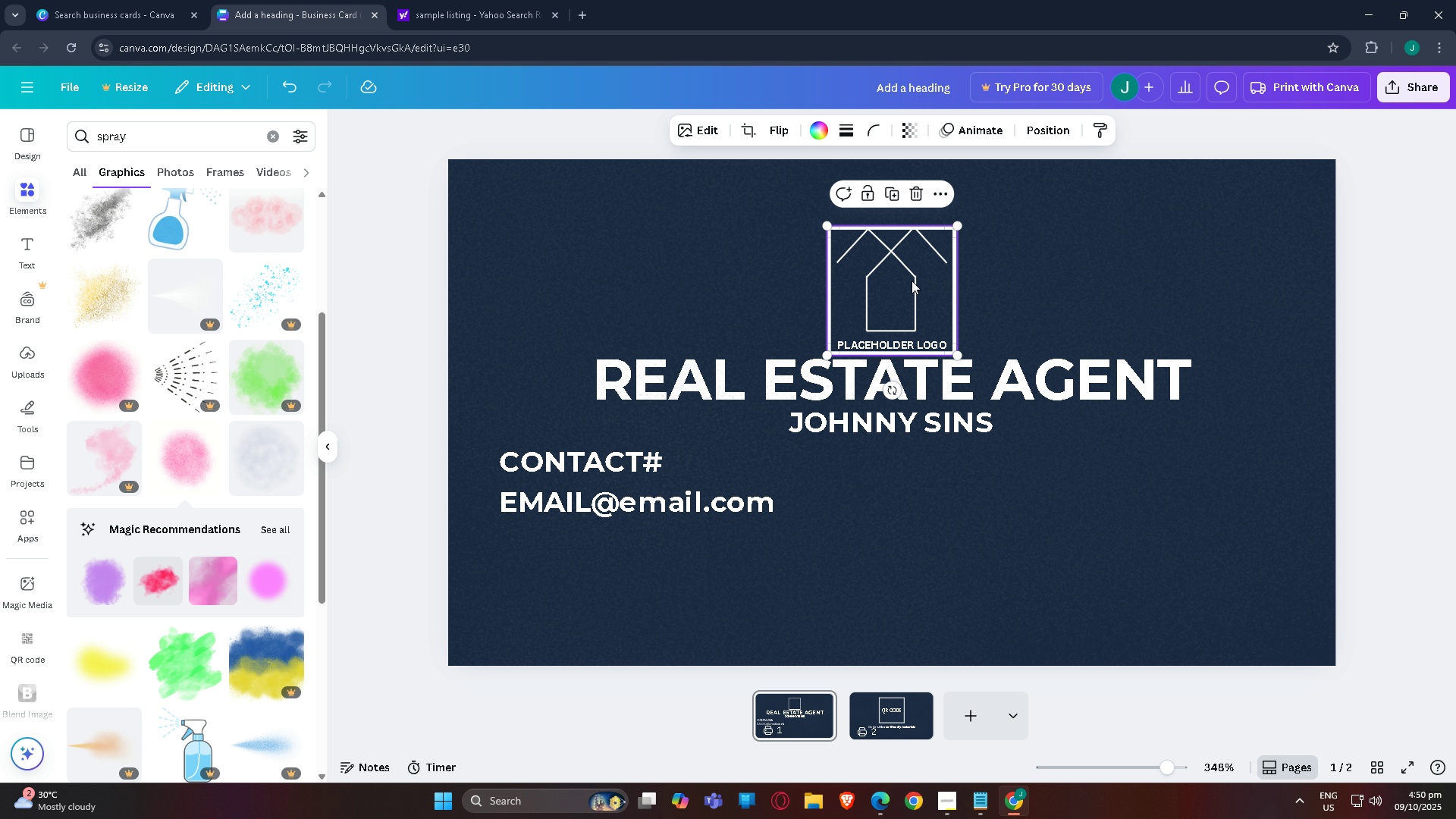 
wait(13.07)
 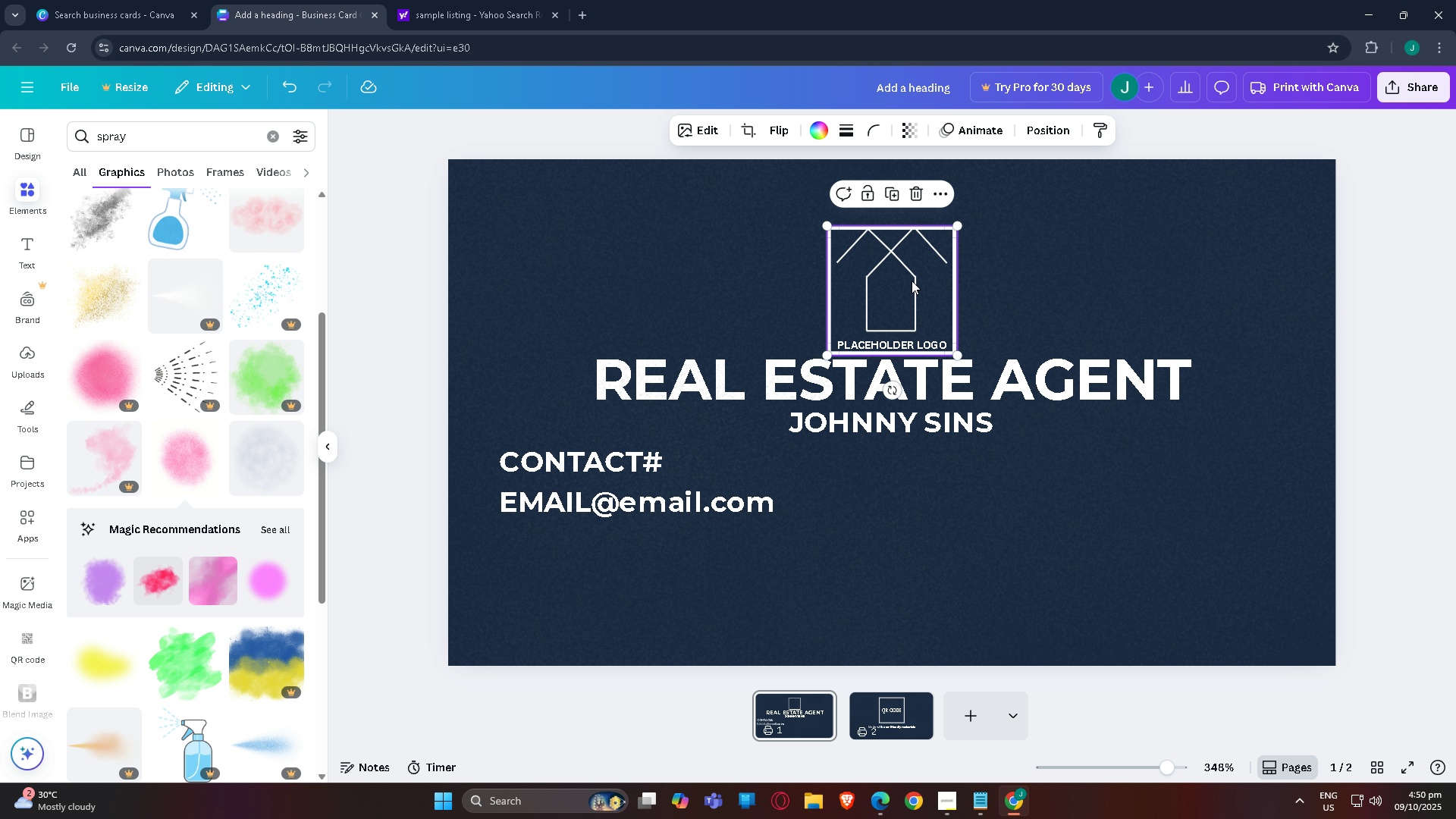 
left_click([572, 3])
 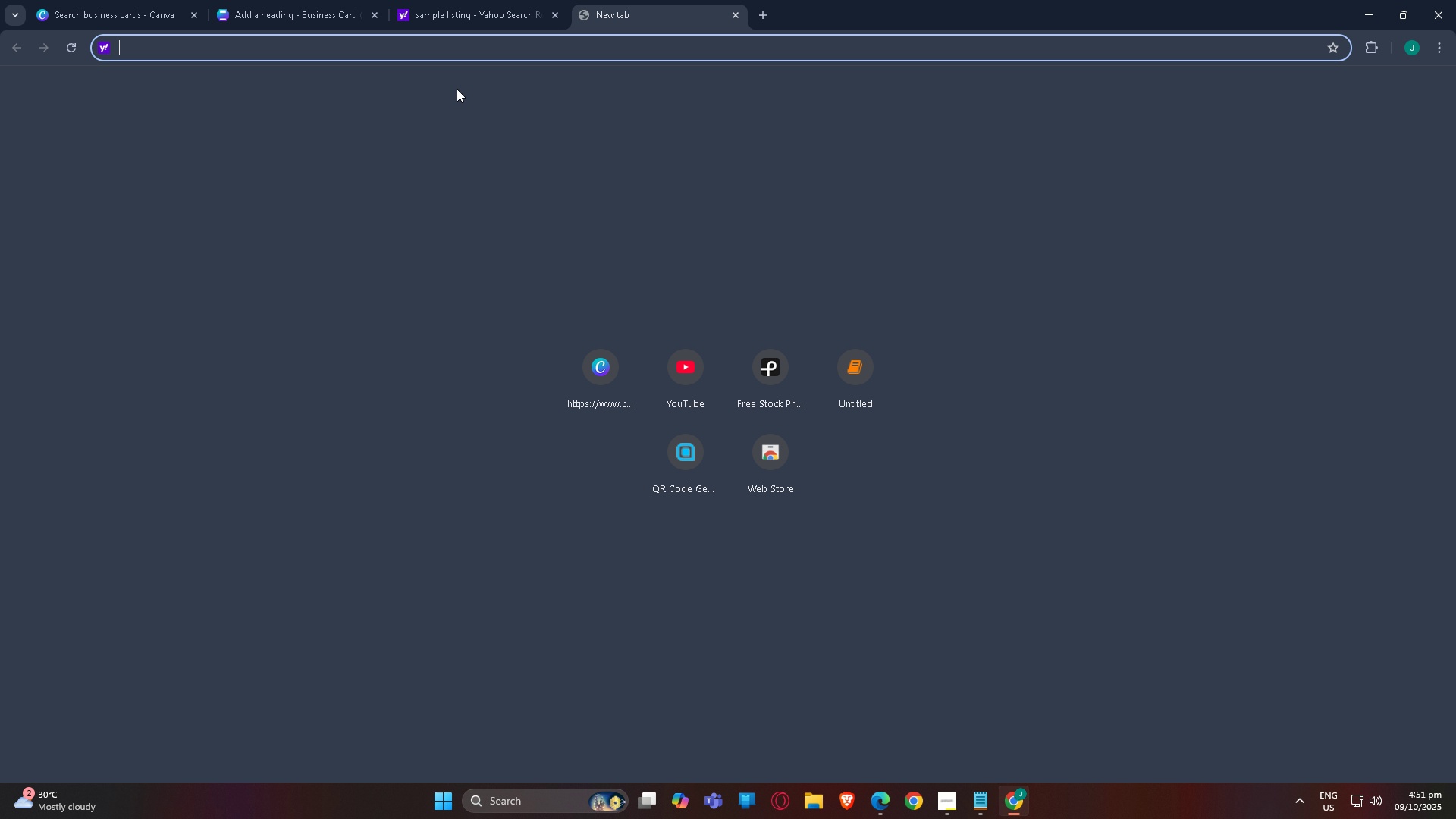 
type(ecofriendly m)
key(Backspace)
key(Backspace)
type(matera)
key(Backspace)
type(ials)
 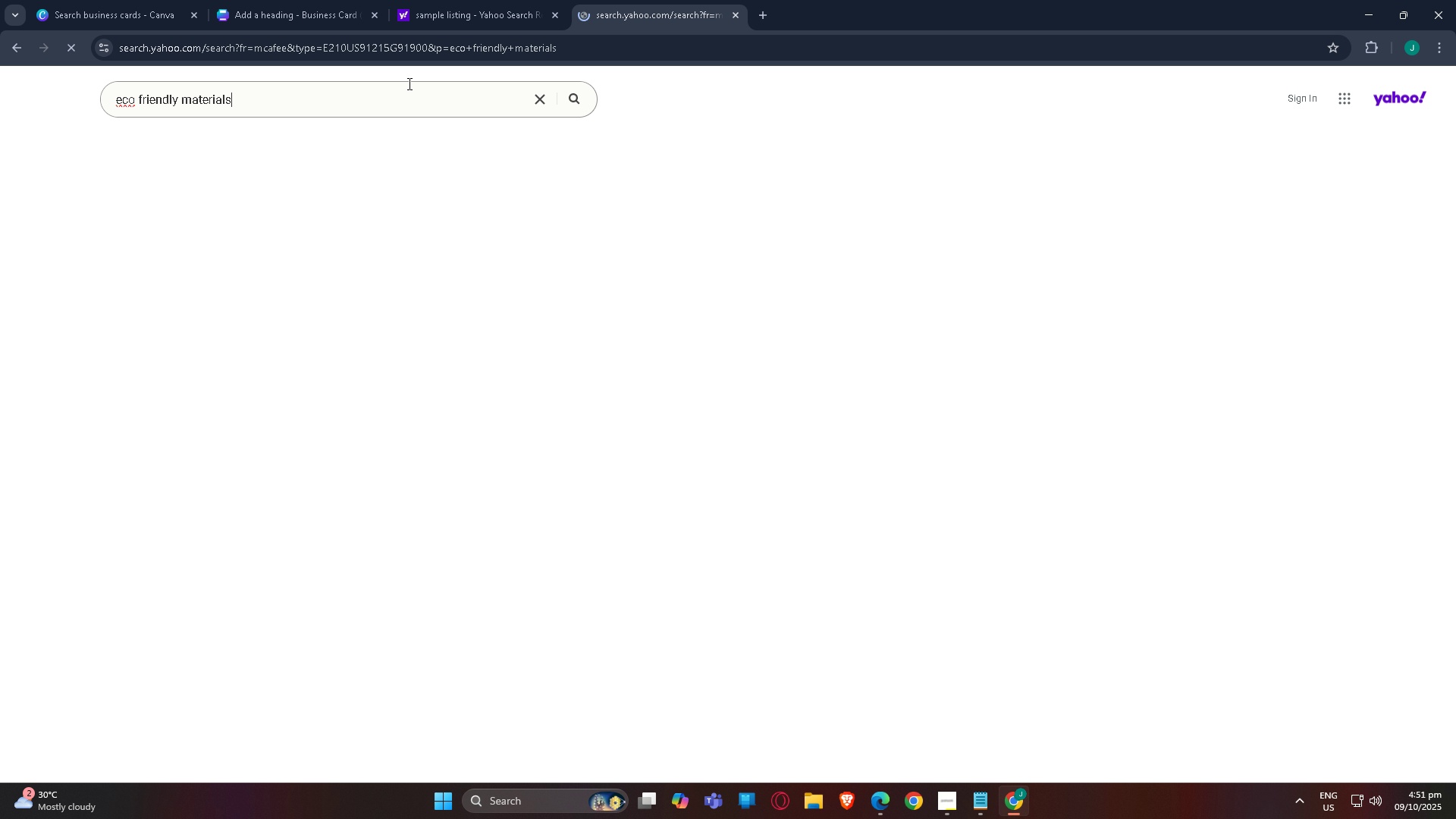 
key(Enter)
 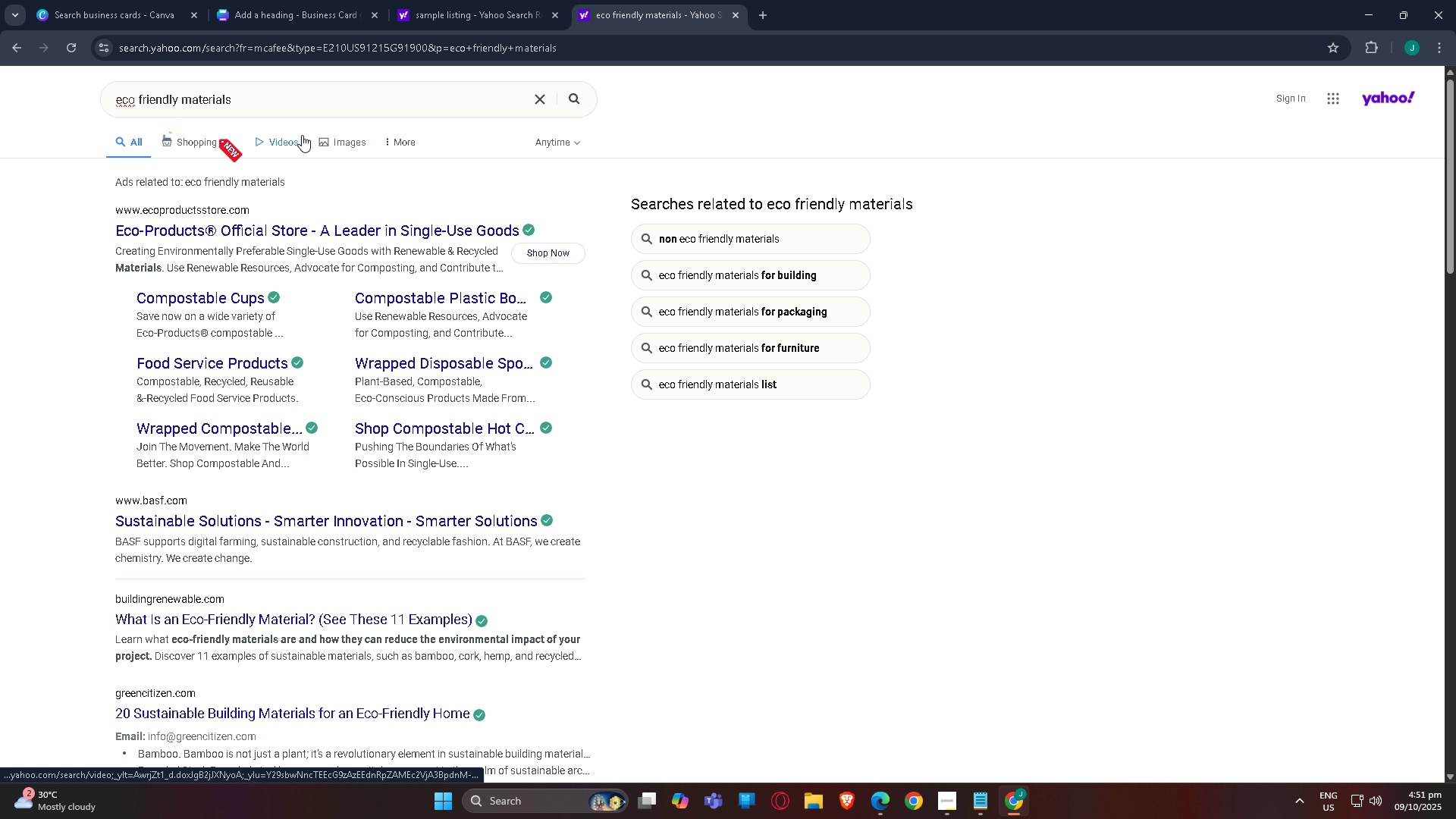 
left_click([347, 136])
 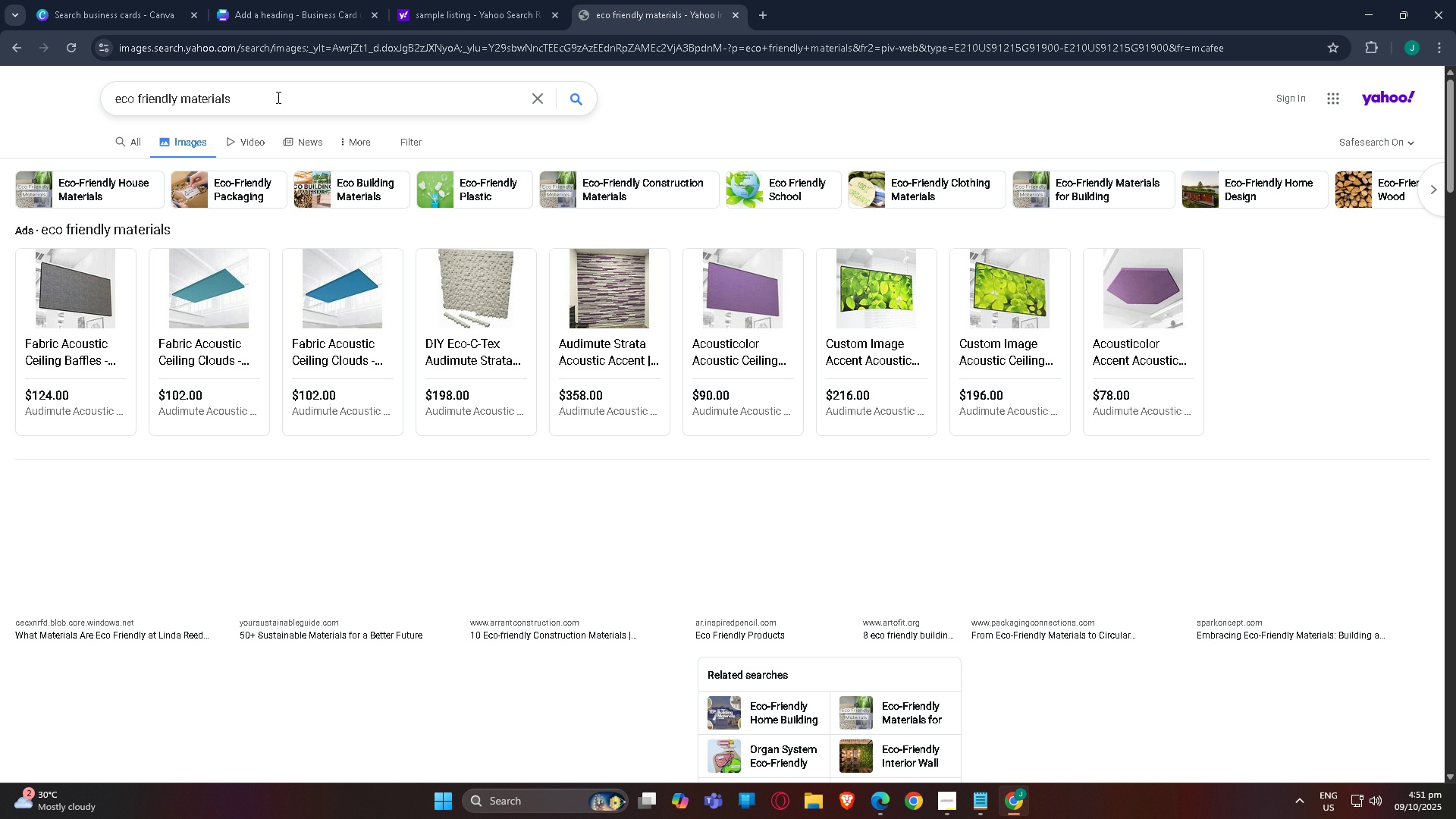 
scroll: coordinate [374, 485], scroll_direction: down, amount: 3.0
 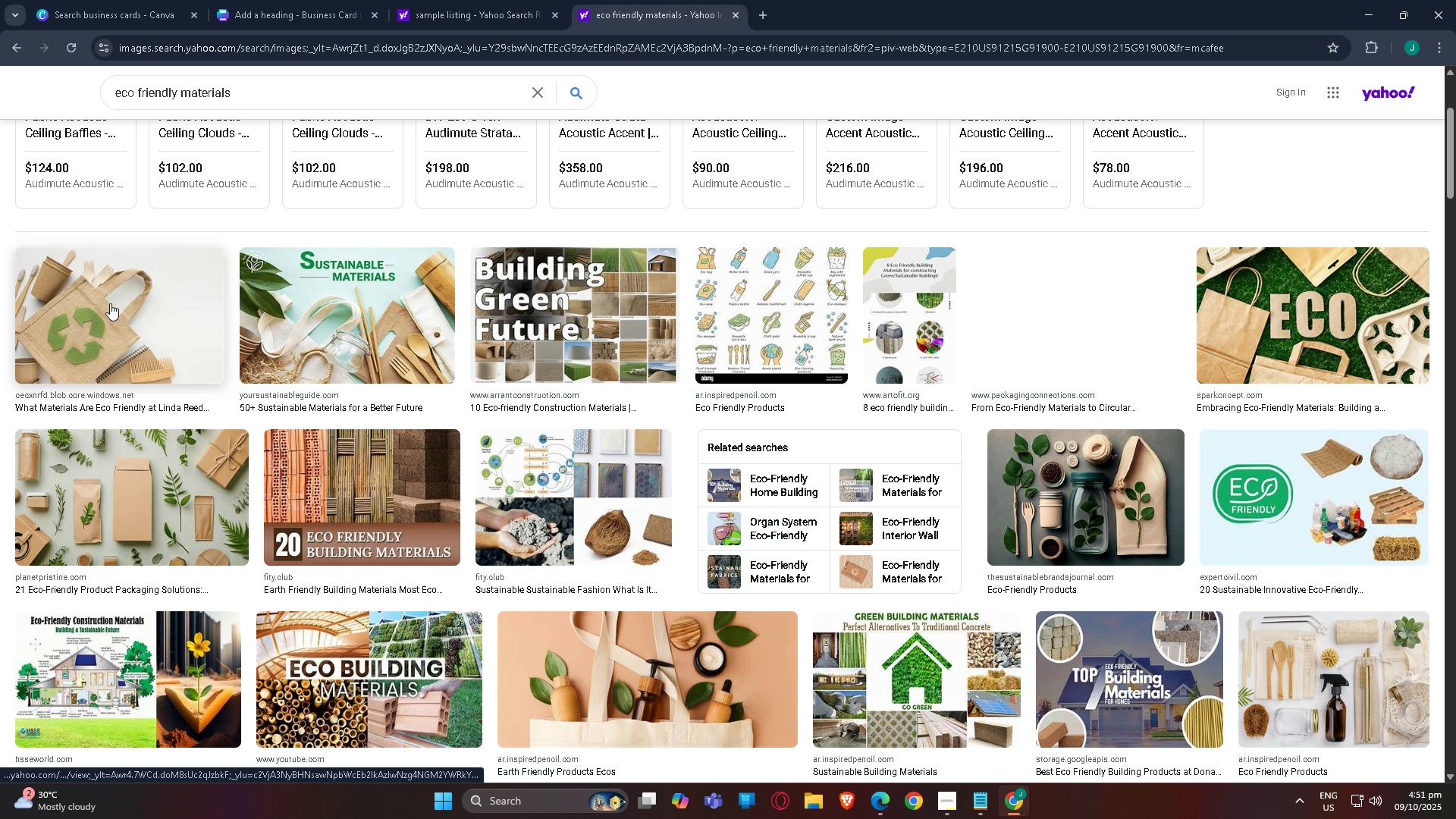 
left_click([110, 303])
 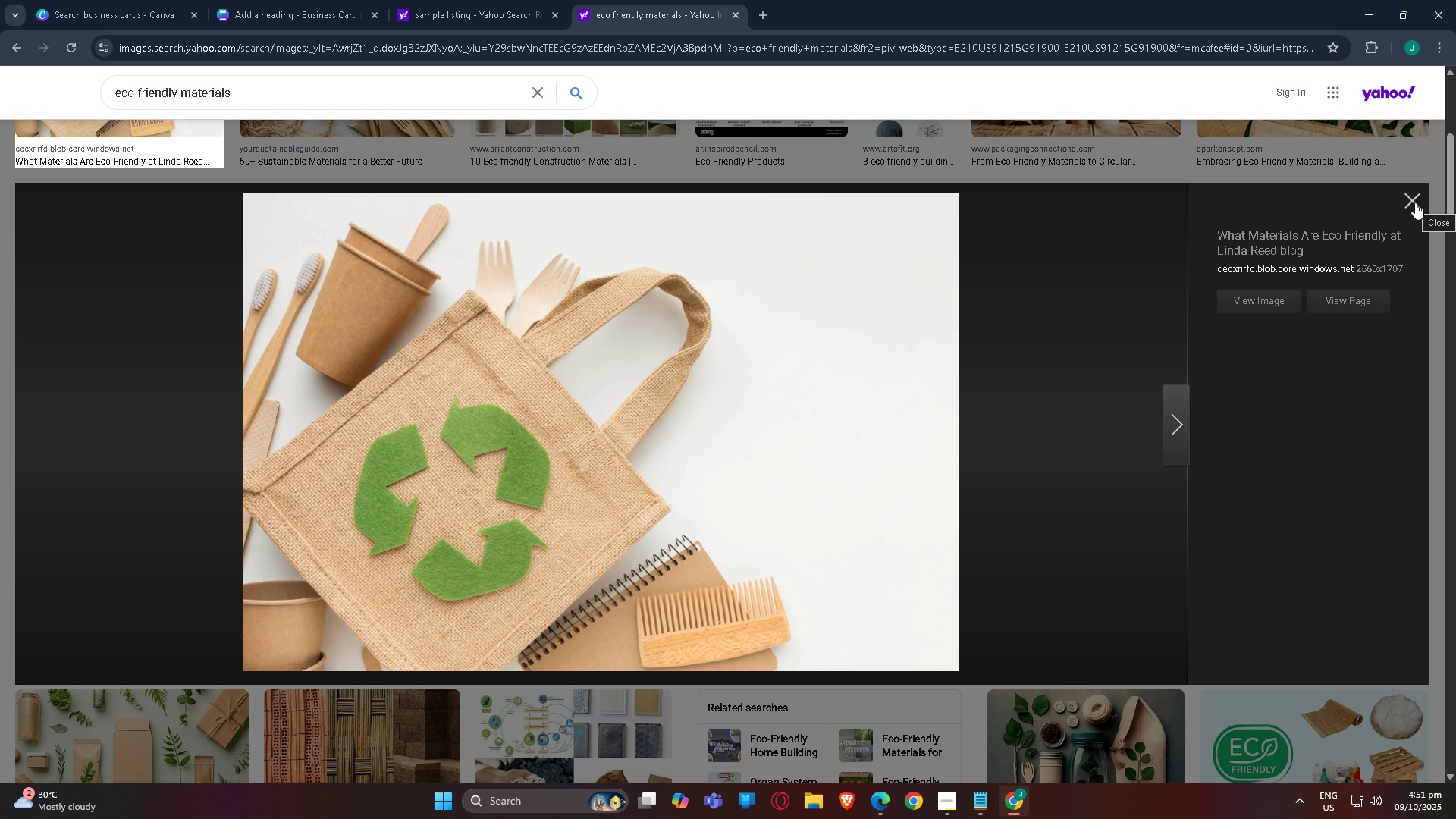 
wait(7.46)
 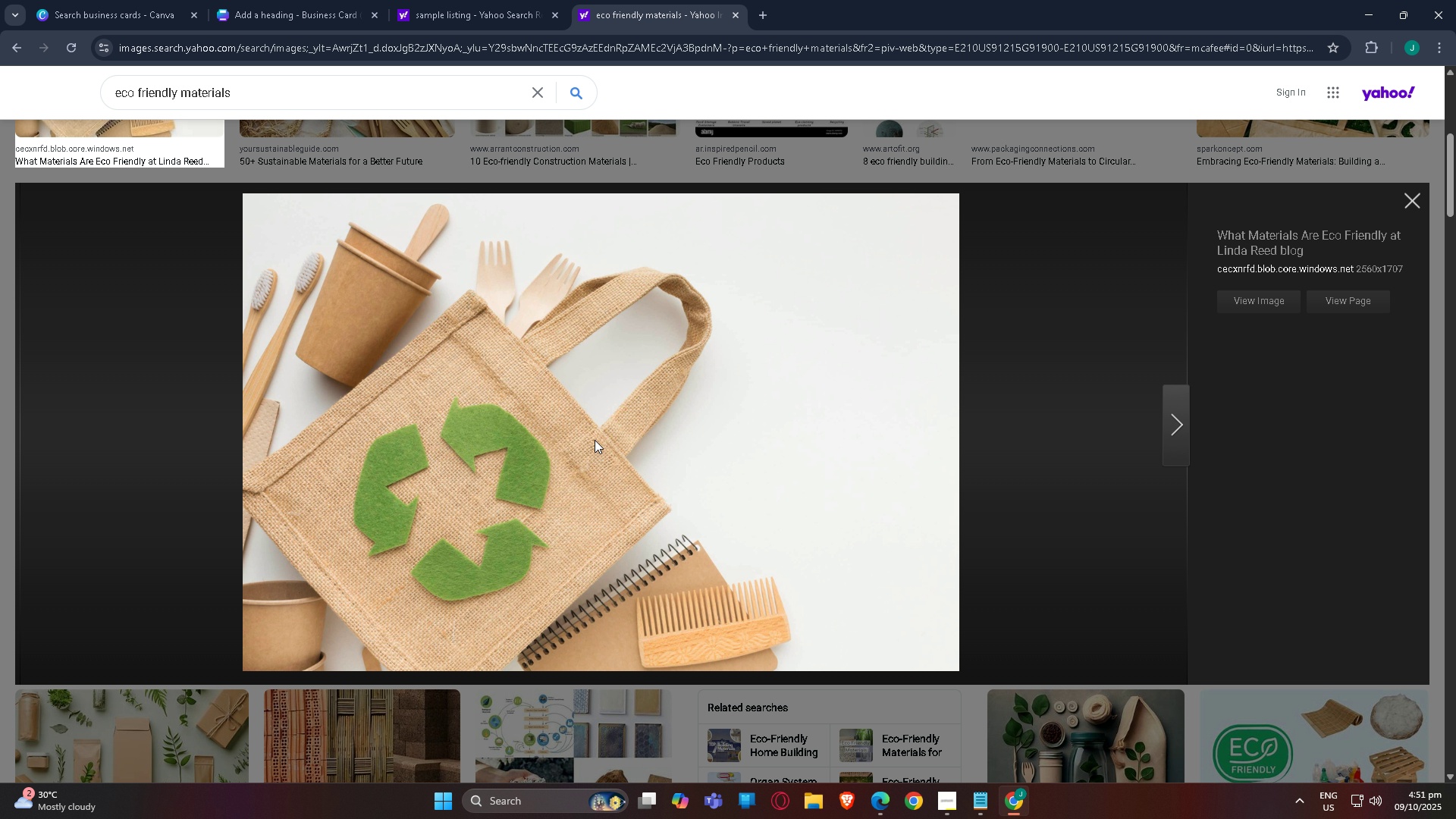 
left_click([1178, 431])
 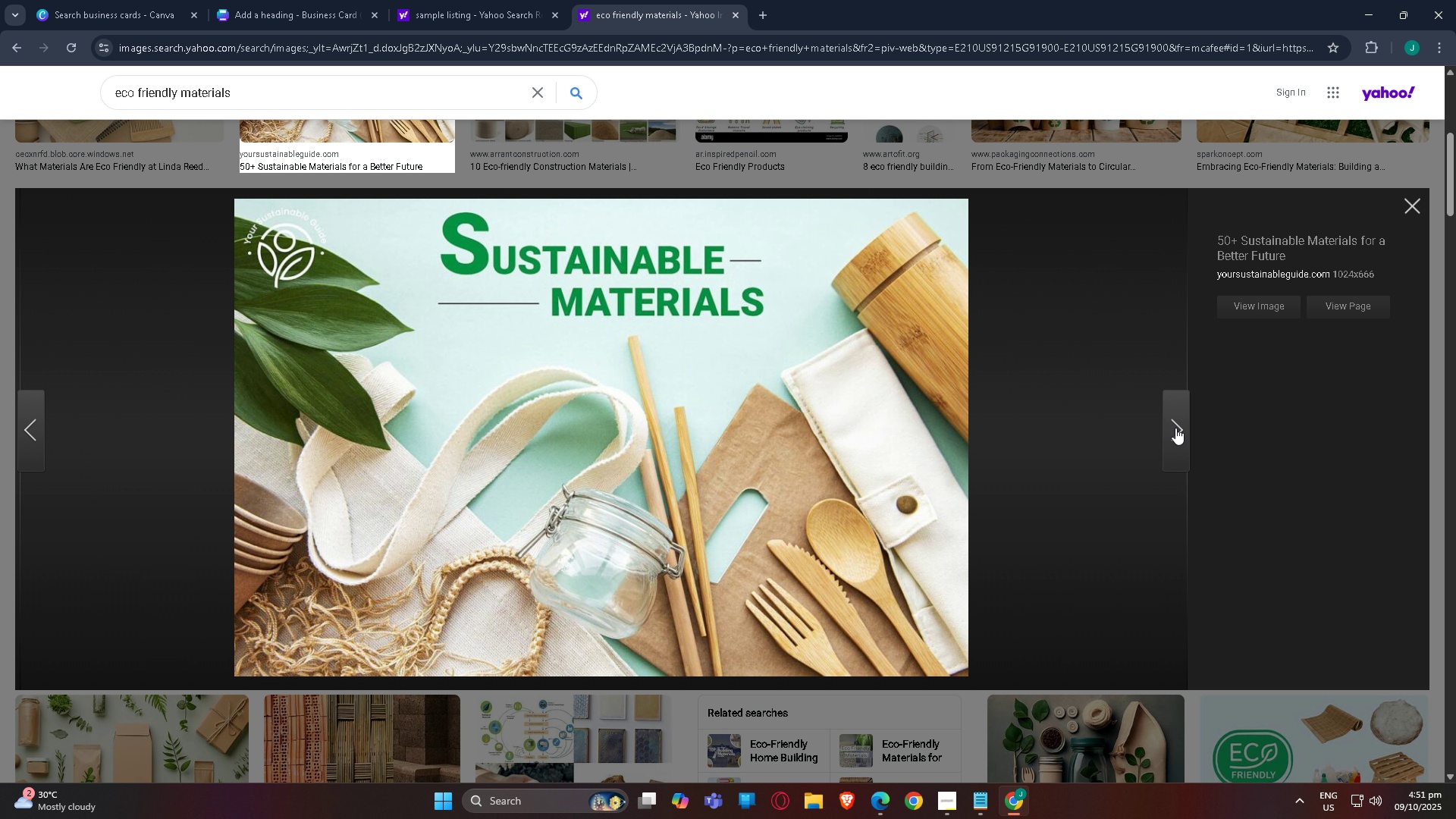 
left_click([1175, 428])
 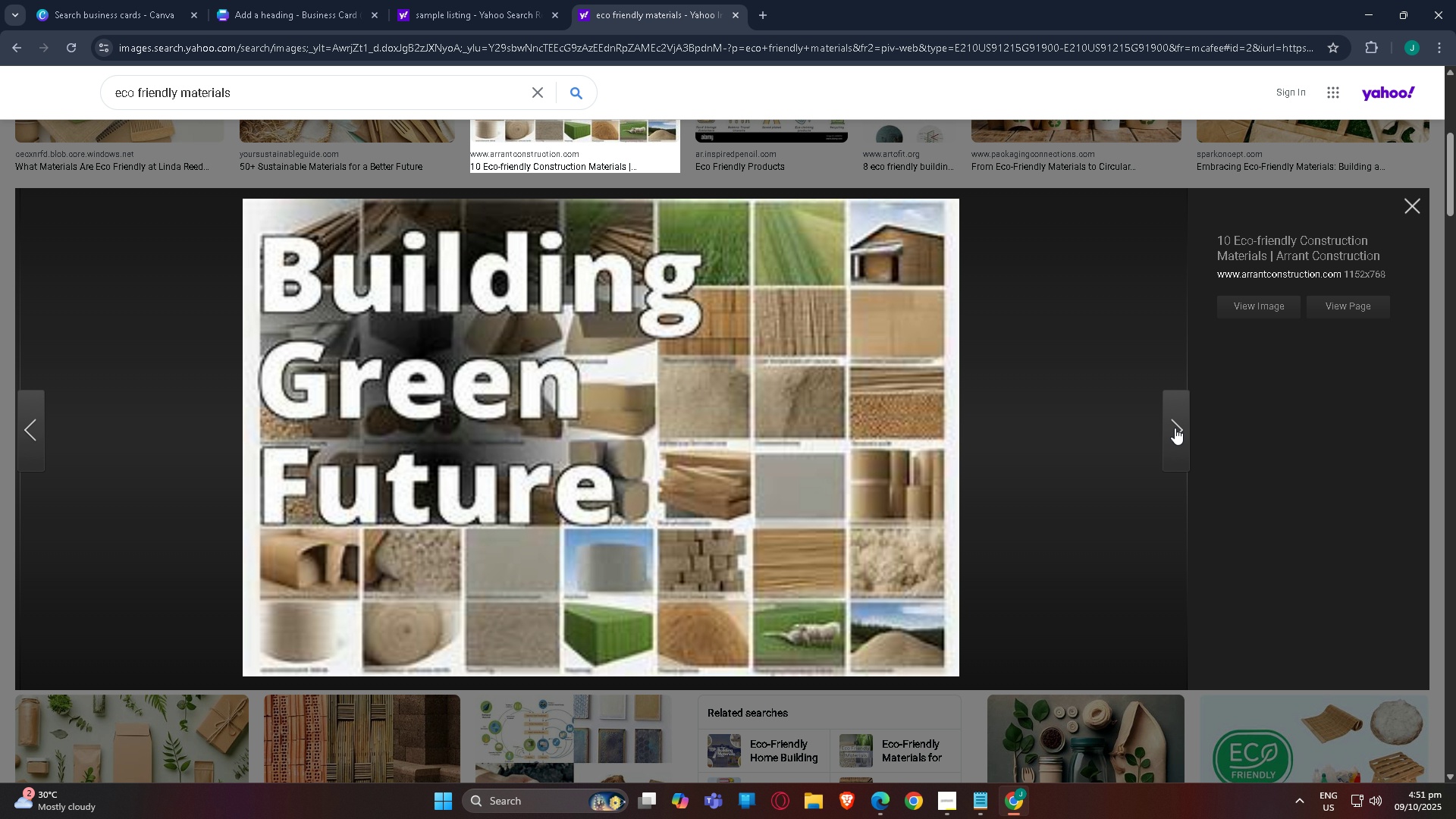 
left_click([1175, 428])
 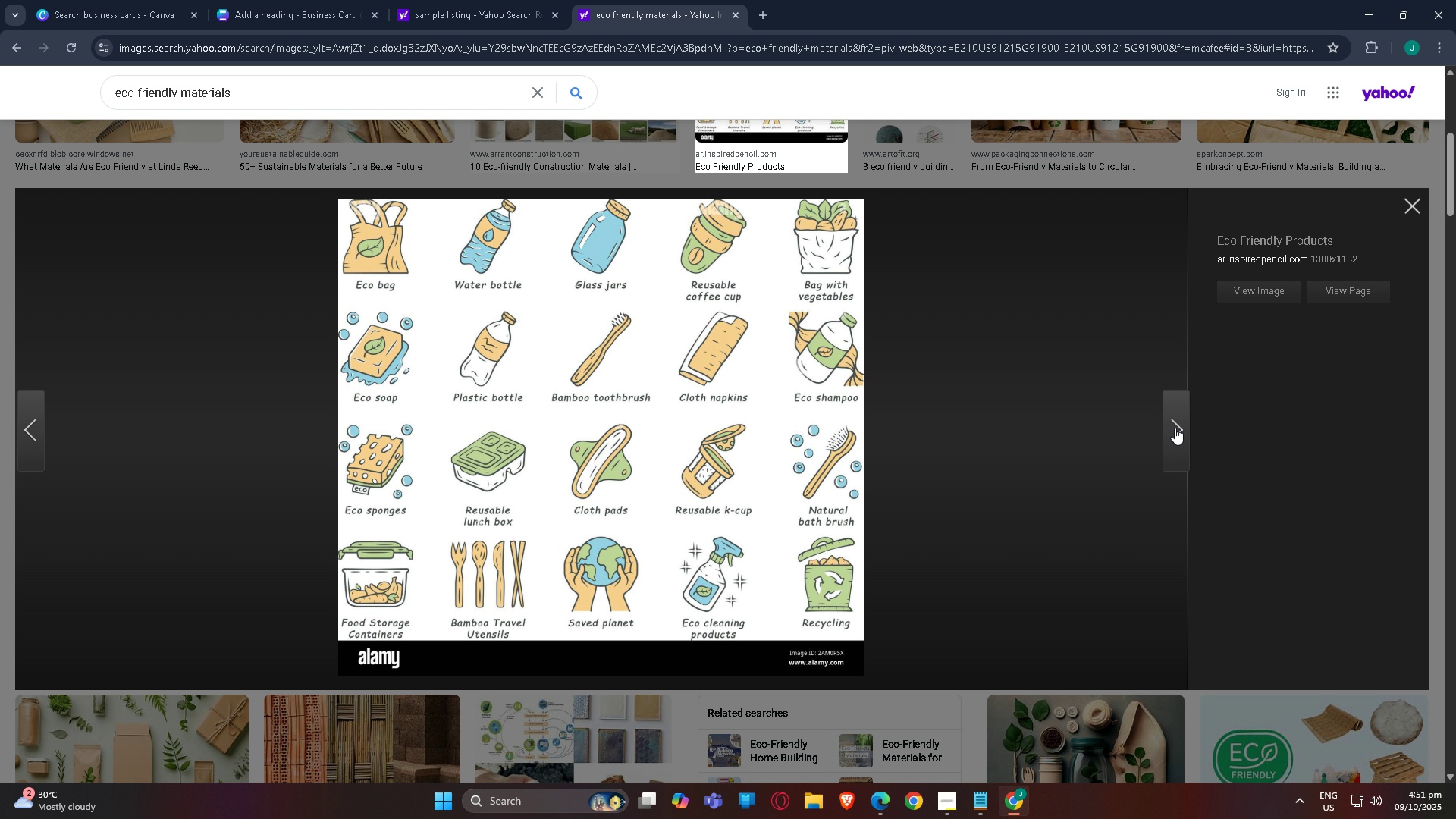 
left_click([1175, 428])
 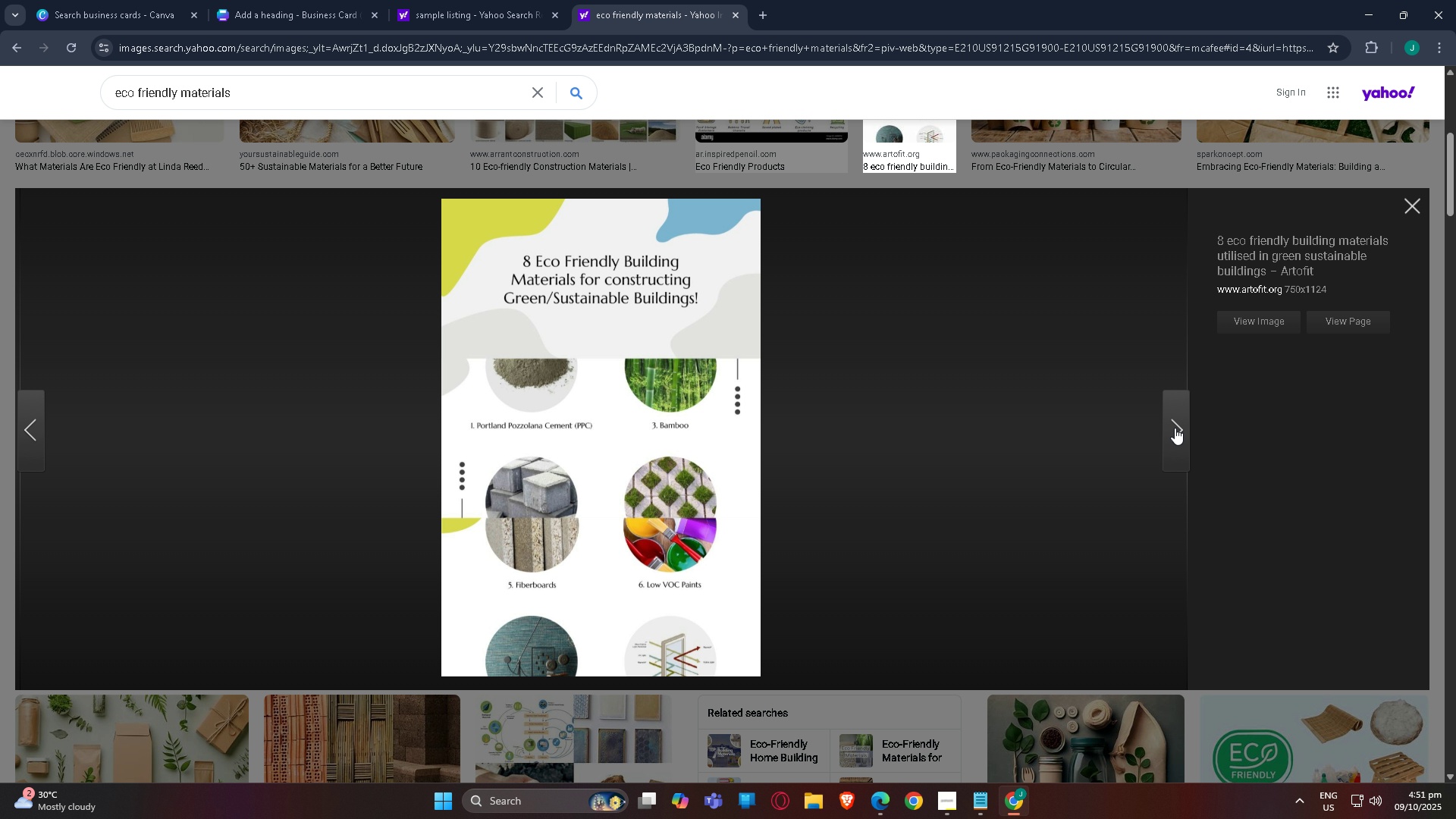 
left_click([1175, 428])
 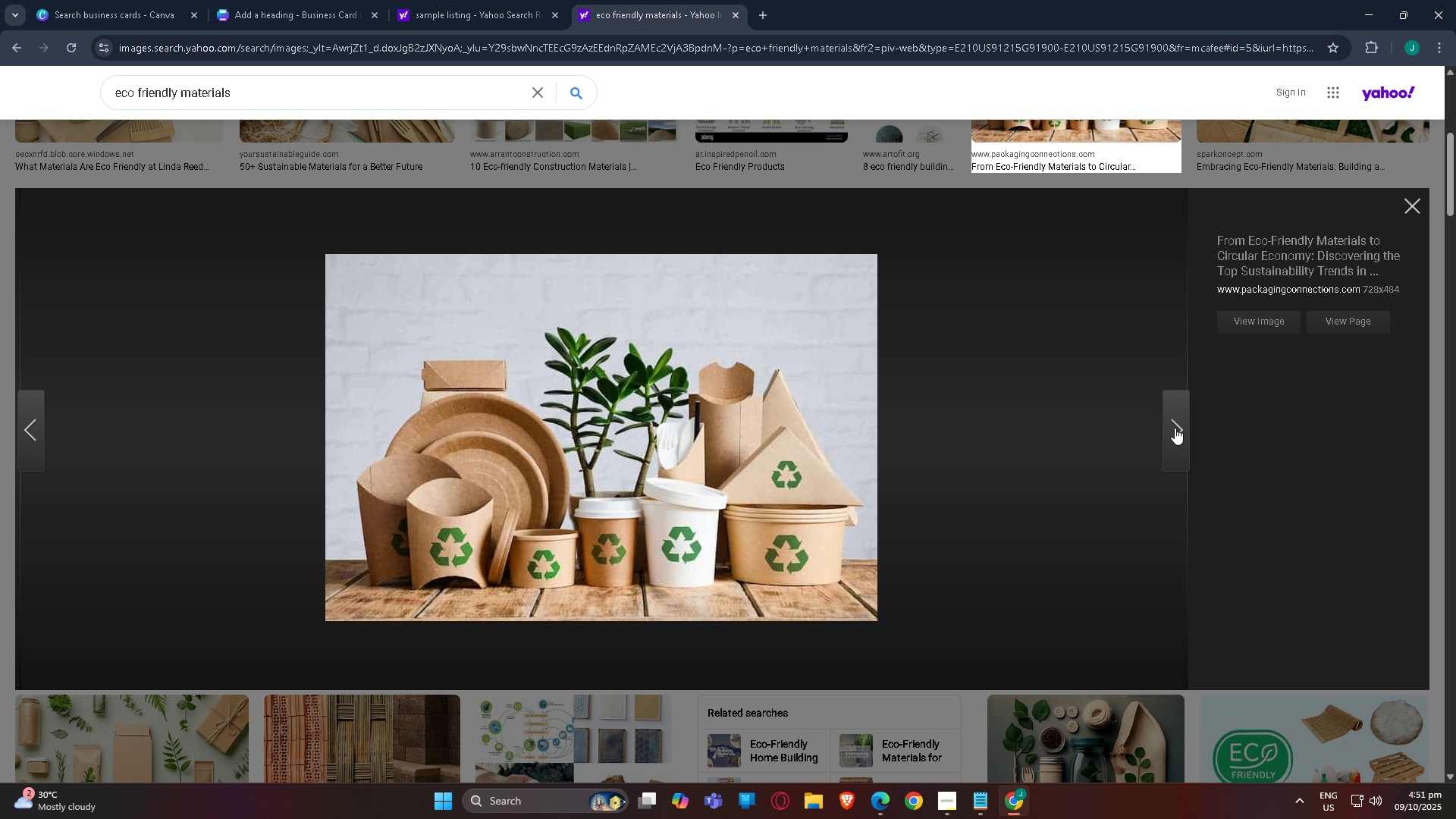 
left_click([1175, 428])
 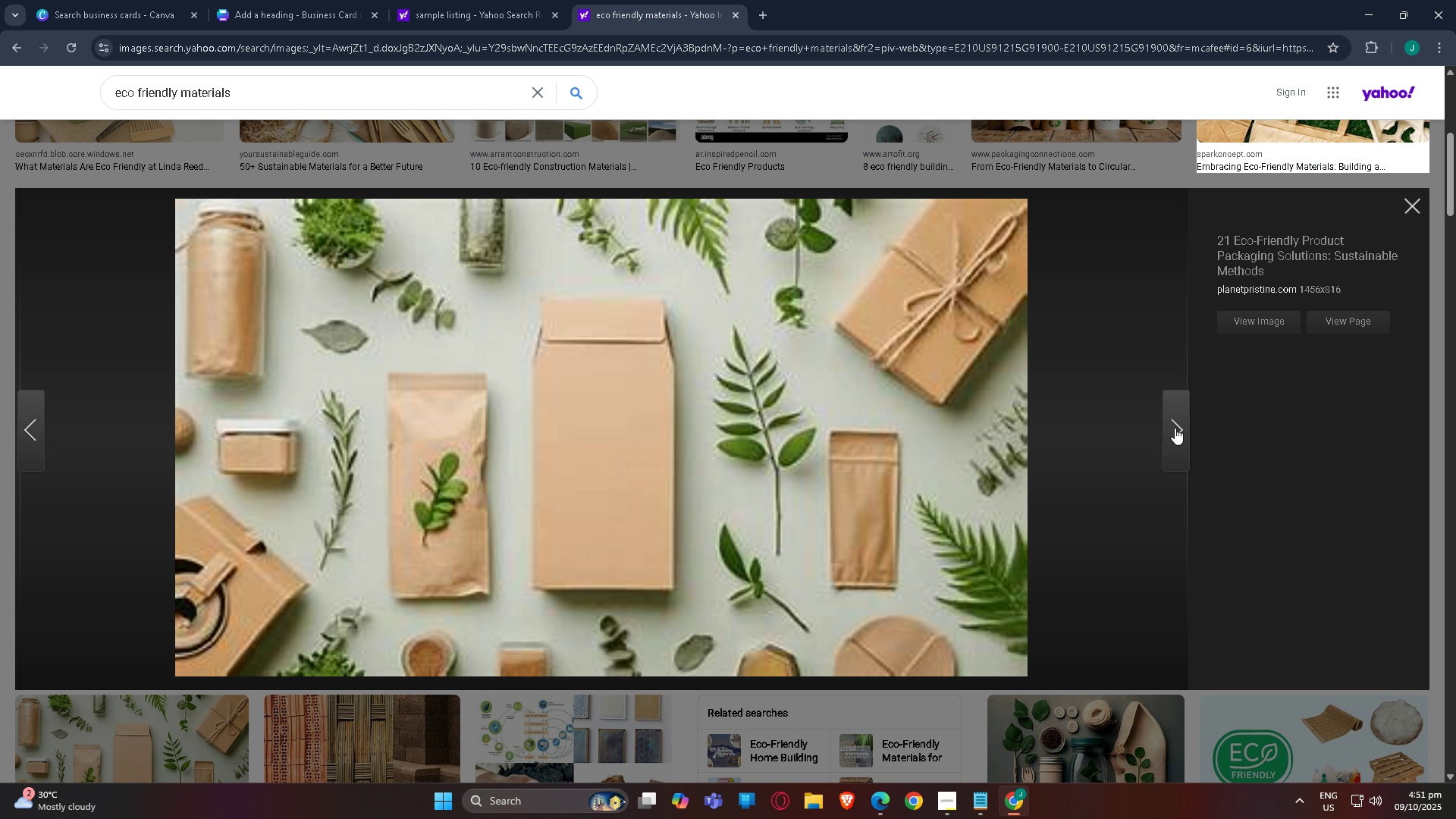 
left_click([1175, 428])
 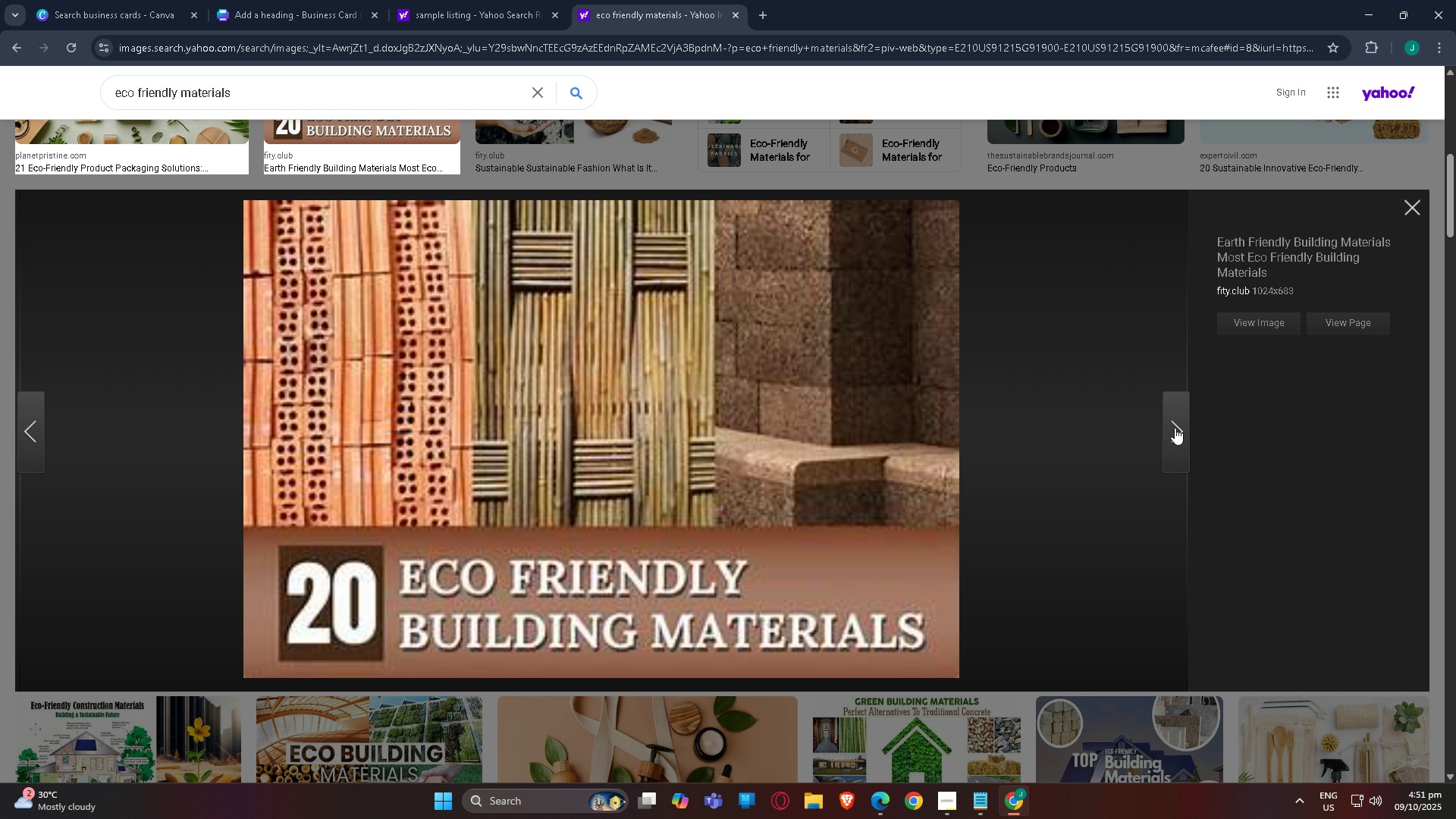 
left_click([1175, 428])
 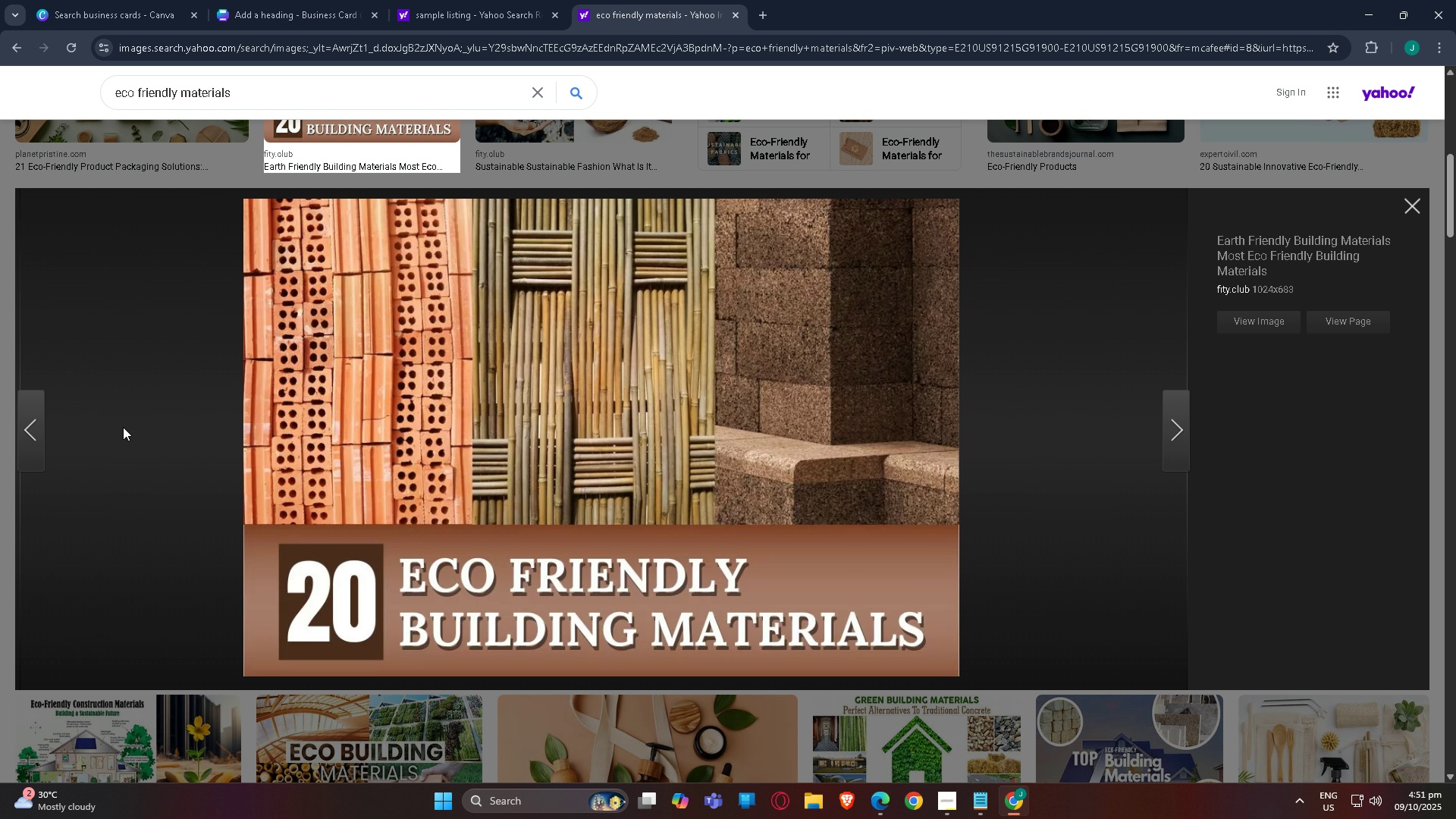 
left_click([39, 430])
 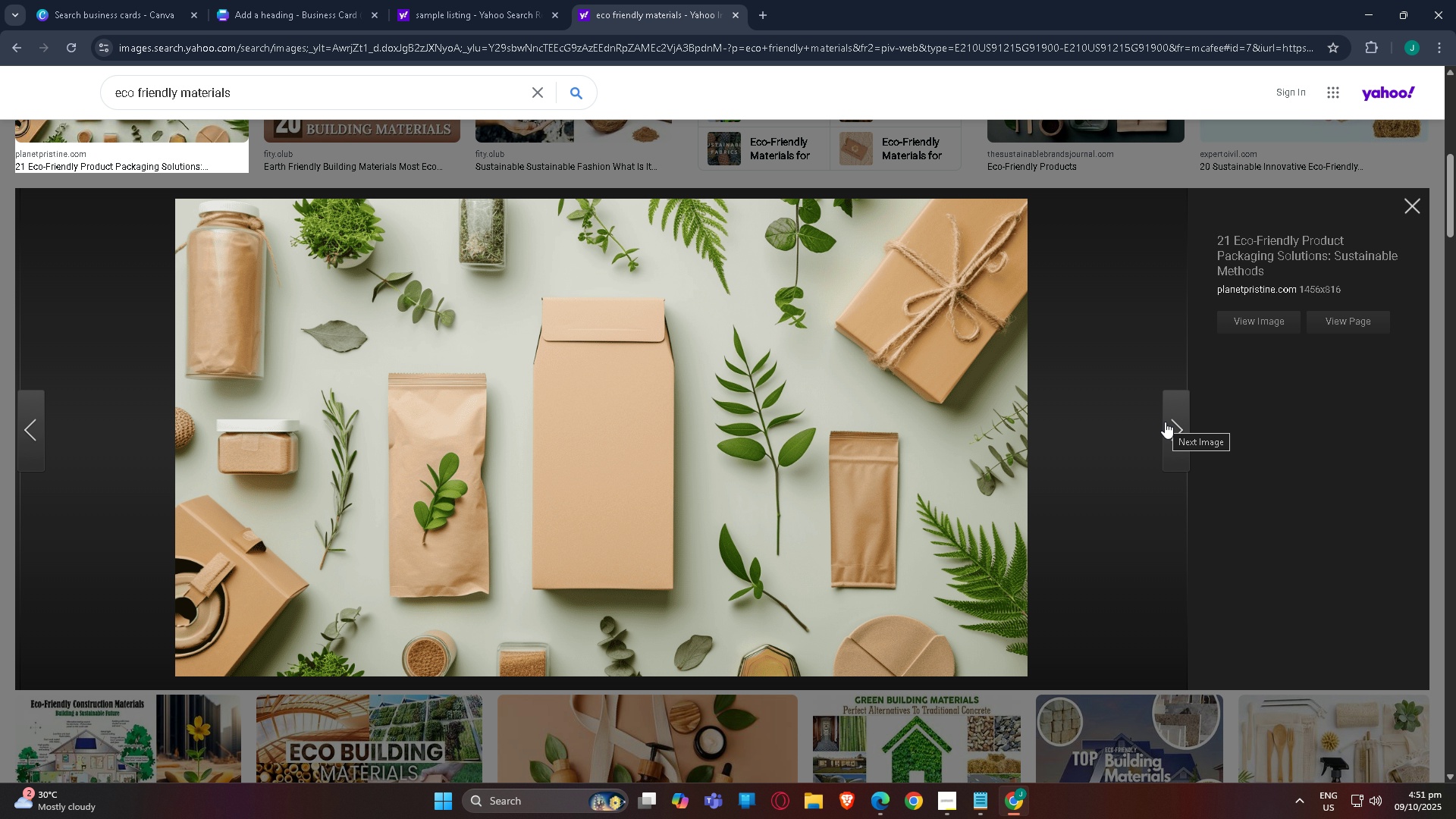 
left_click([1165, 422])
 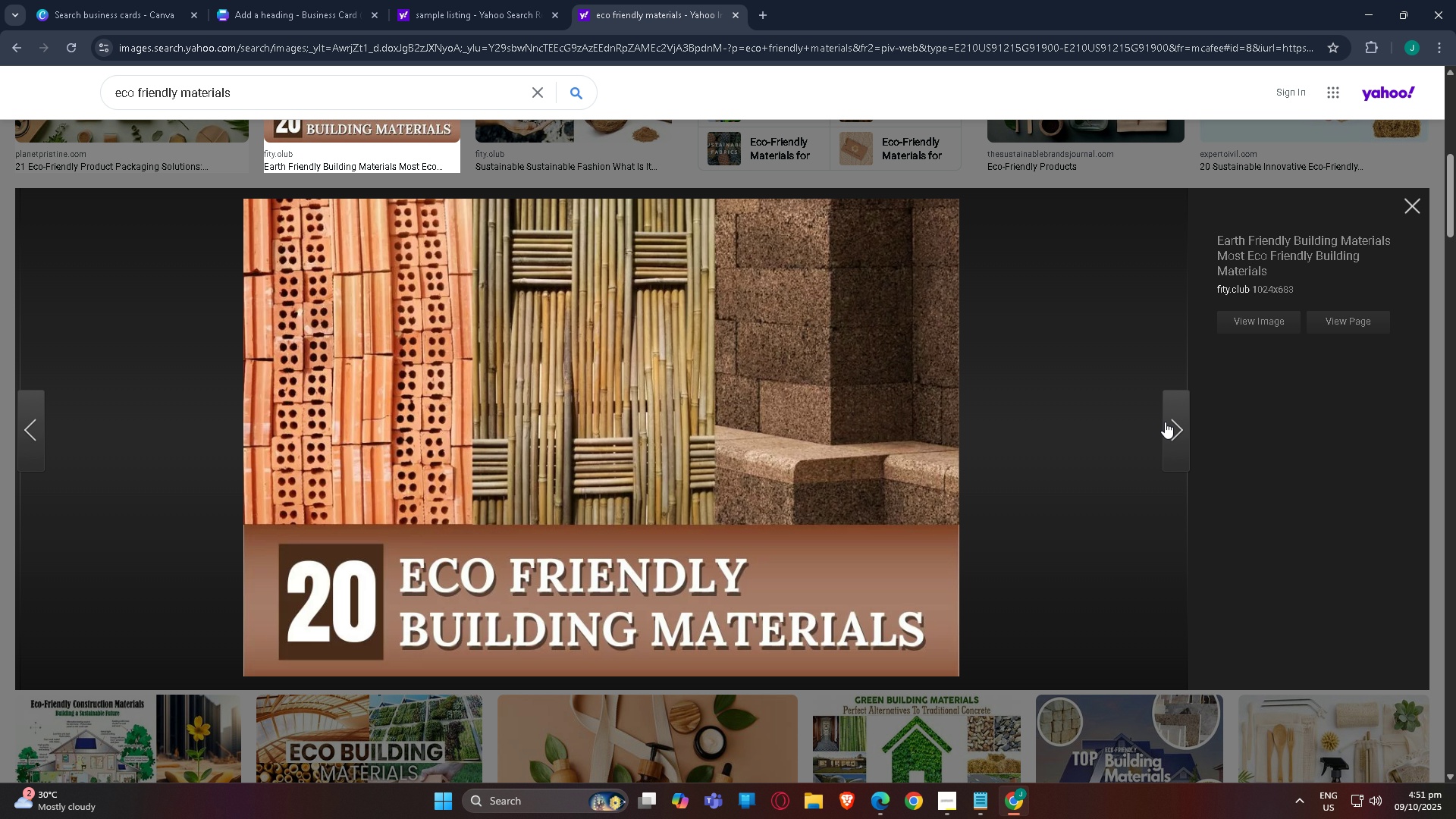 
left_click([1165, 422])
 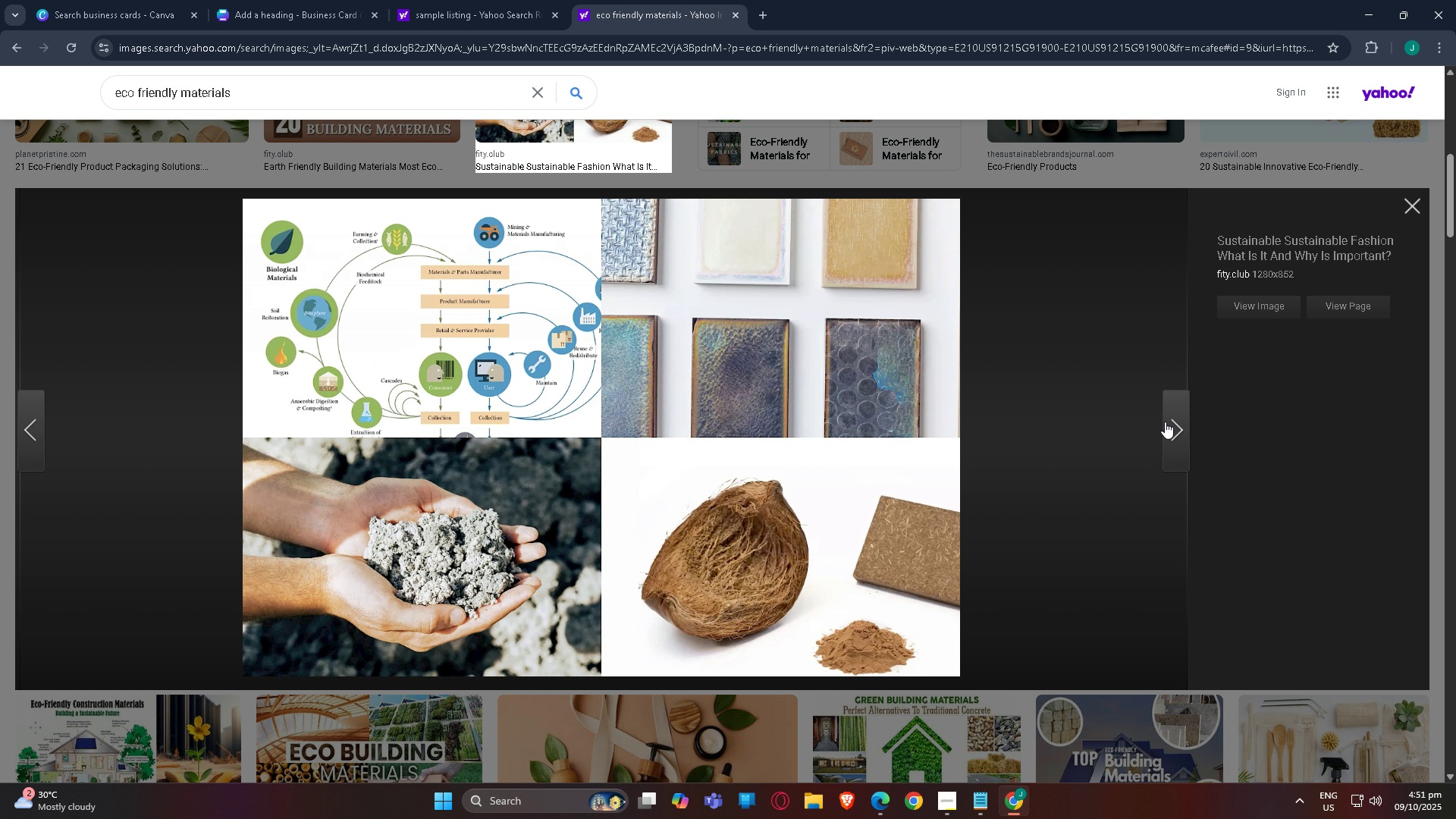 
left_click([1165, 422])
 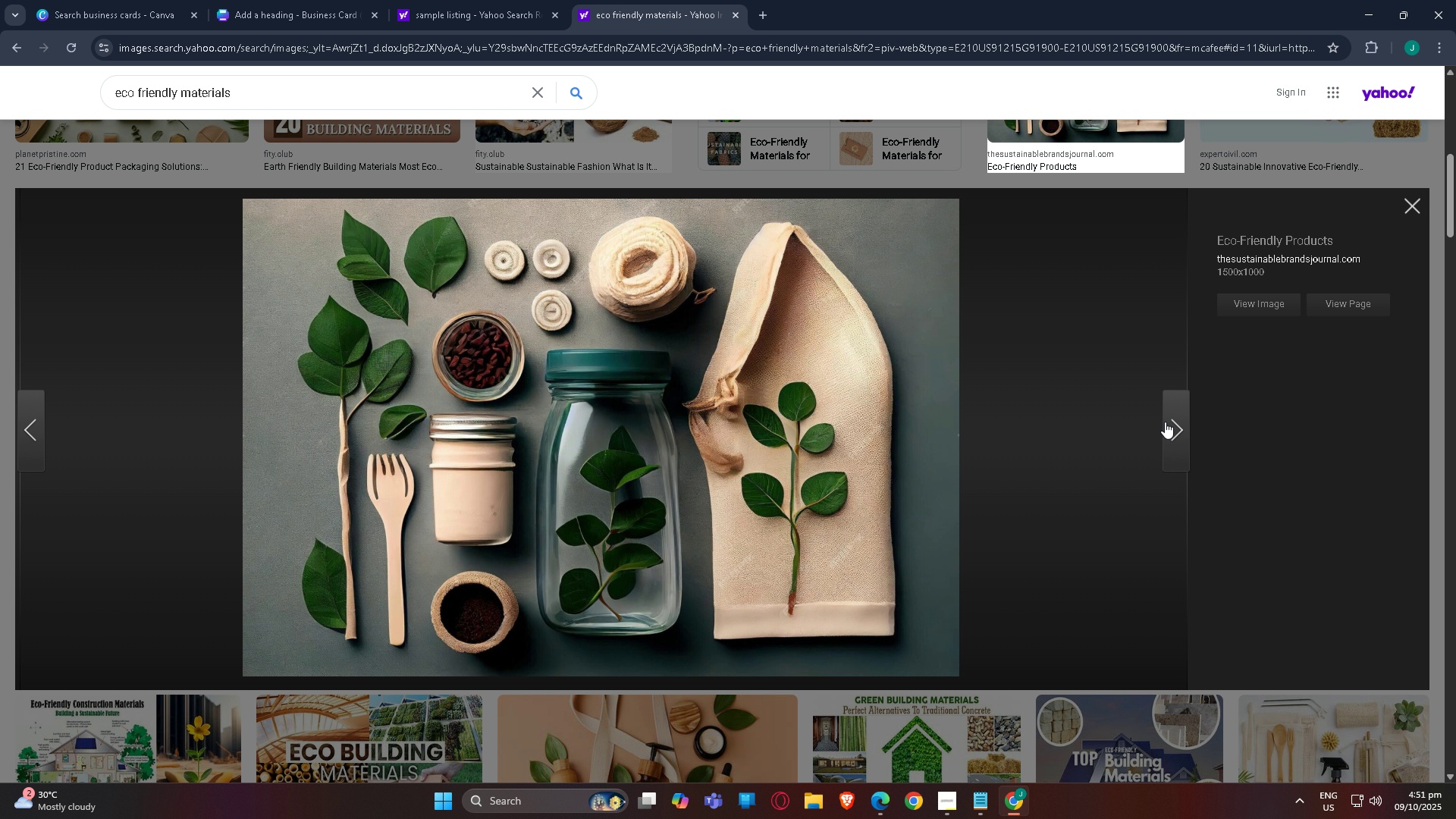 
left_click([1165, 422])
 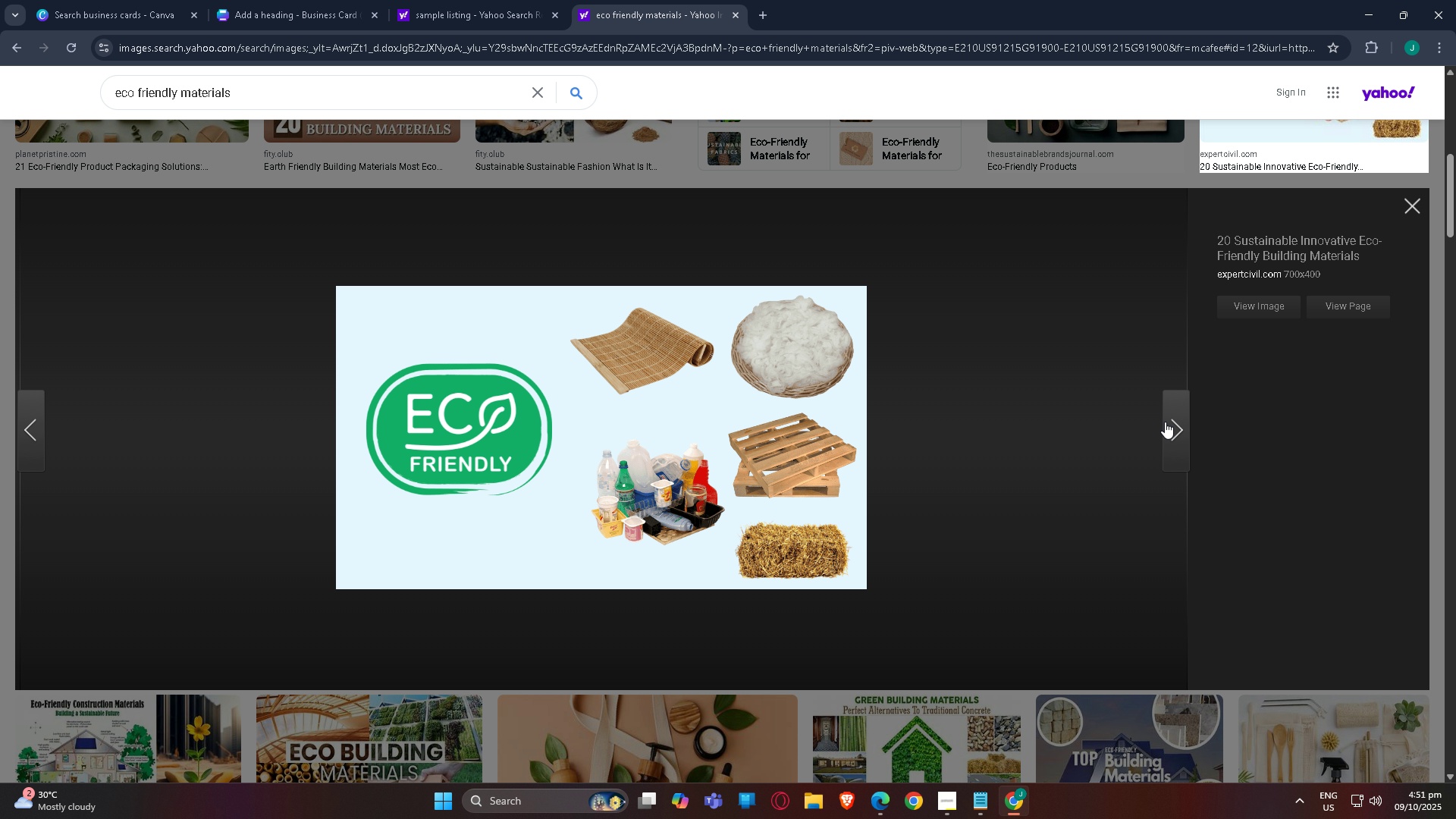 
left_click([1165, 422])
 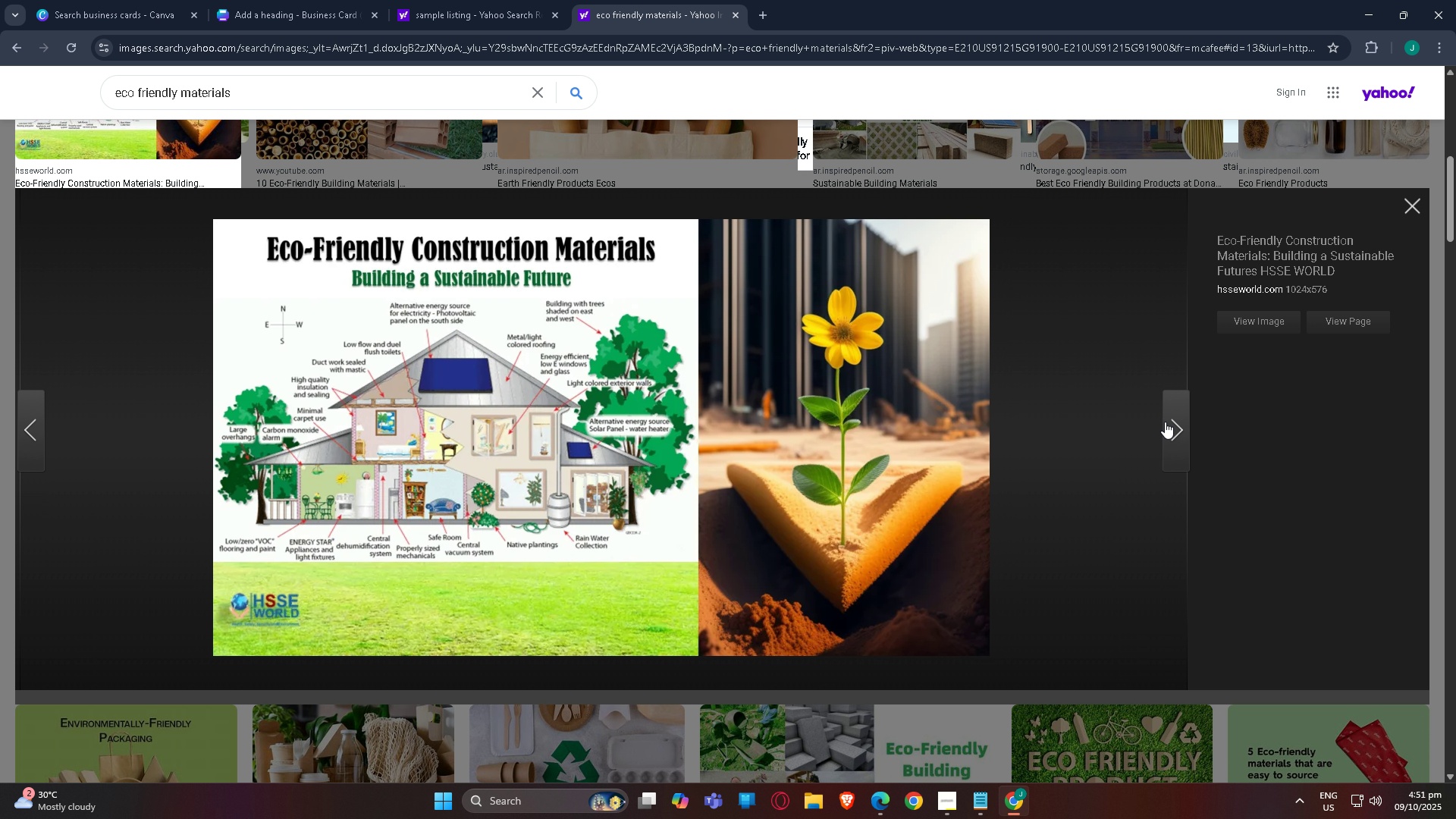 
left_click([1165, 422])
 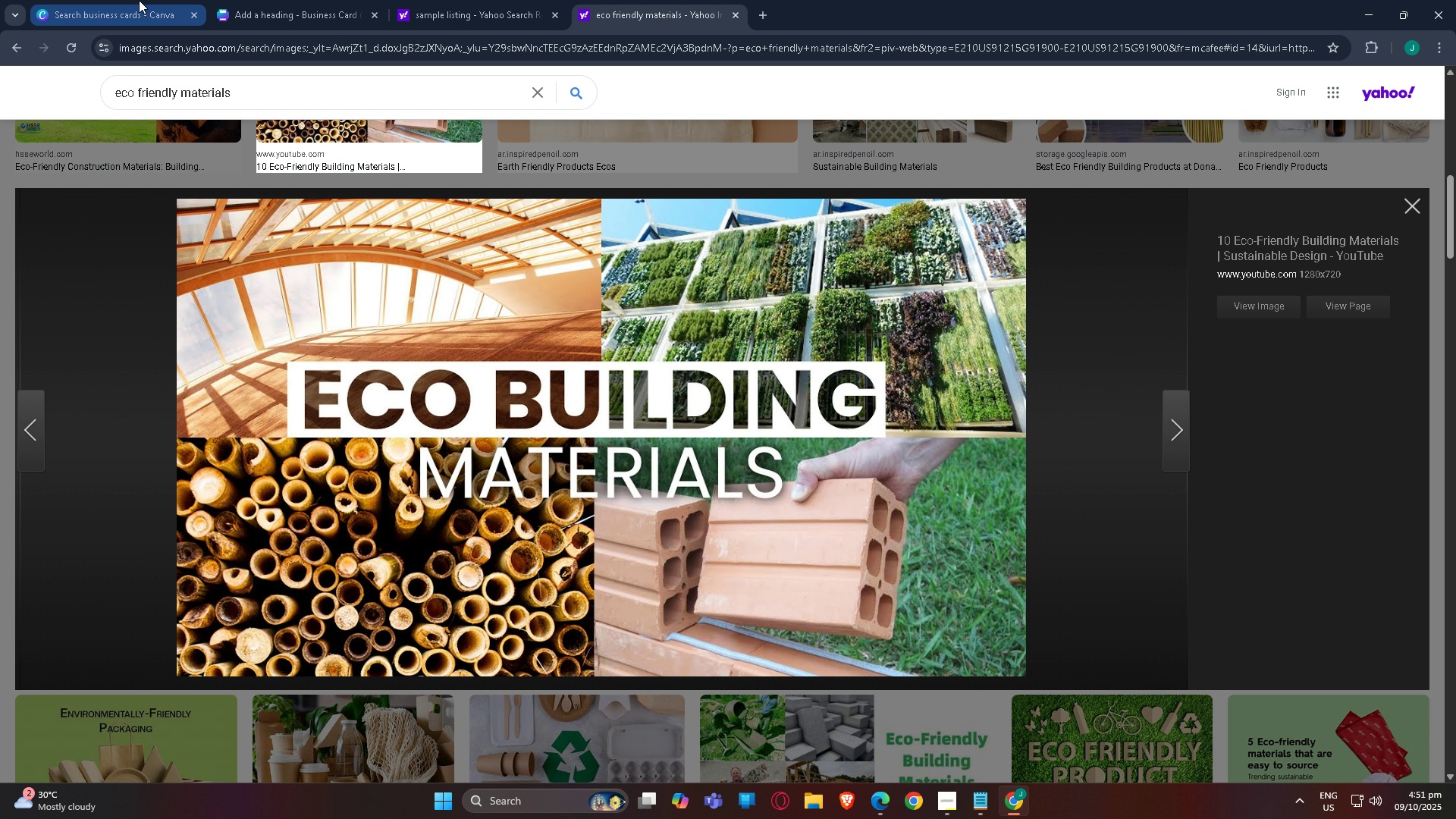 
left_click([139, 0])
 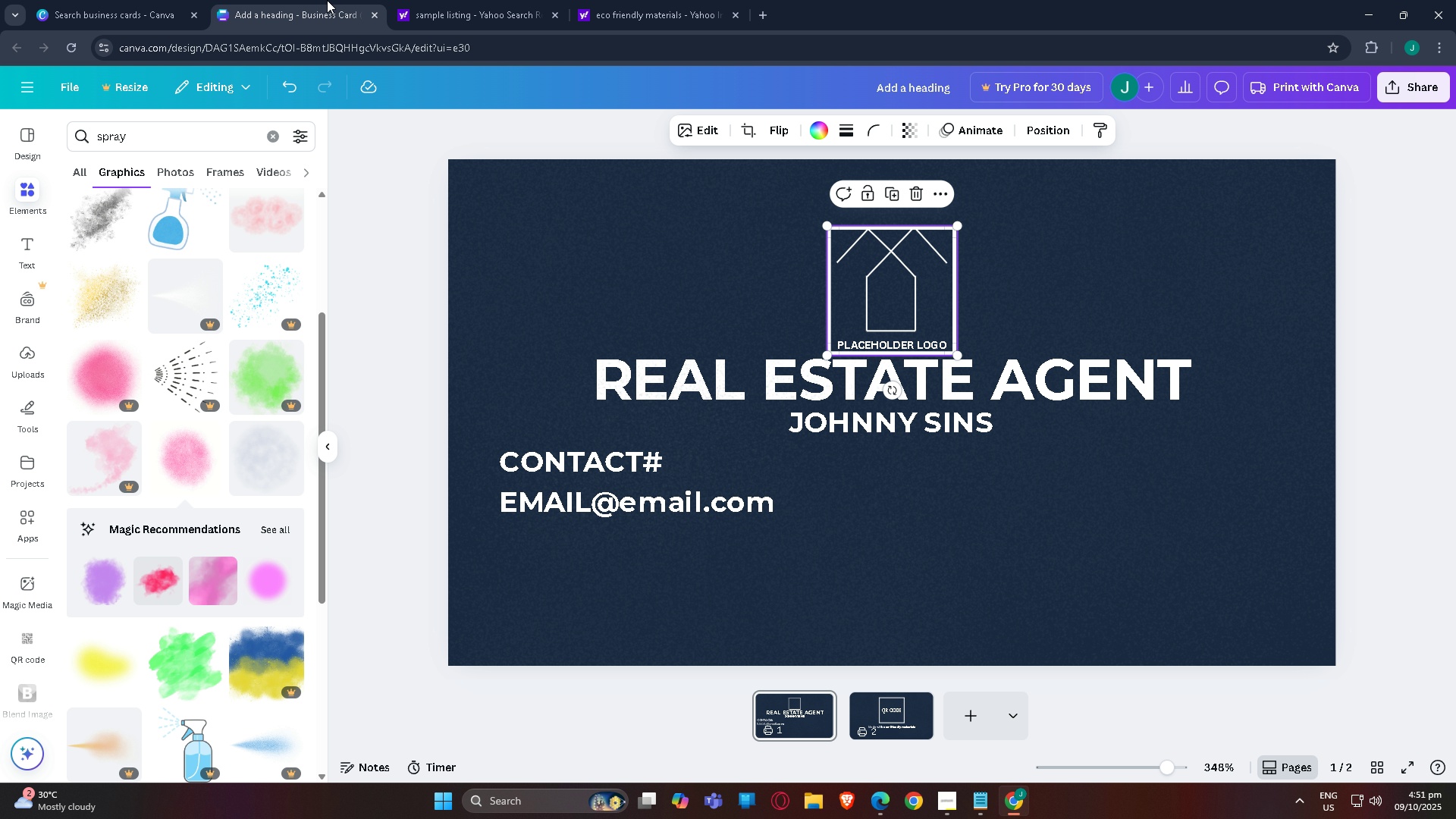 
left_click([327, 0])
 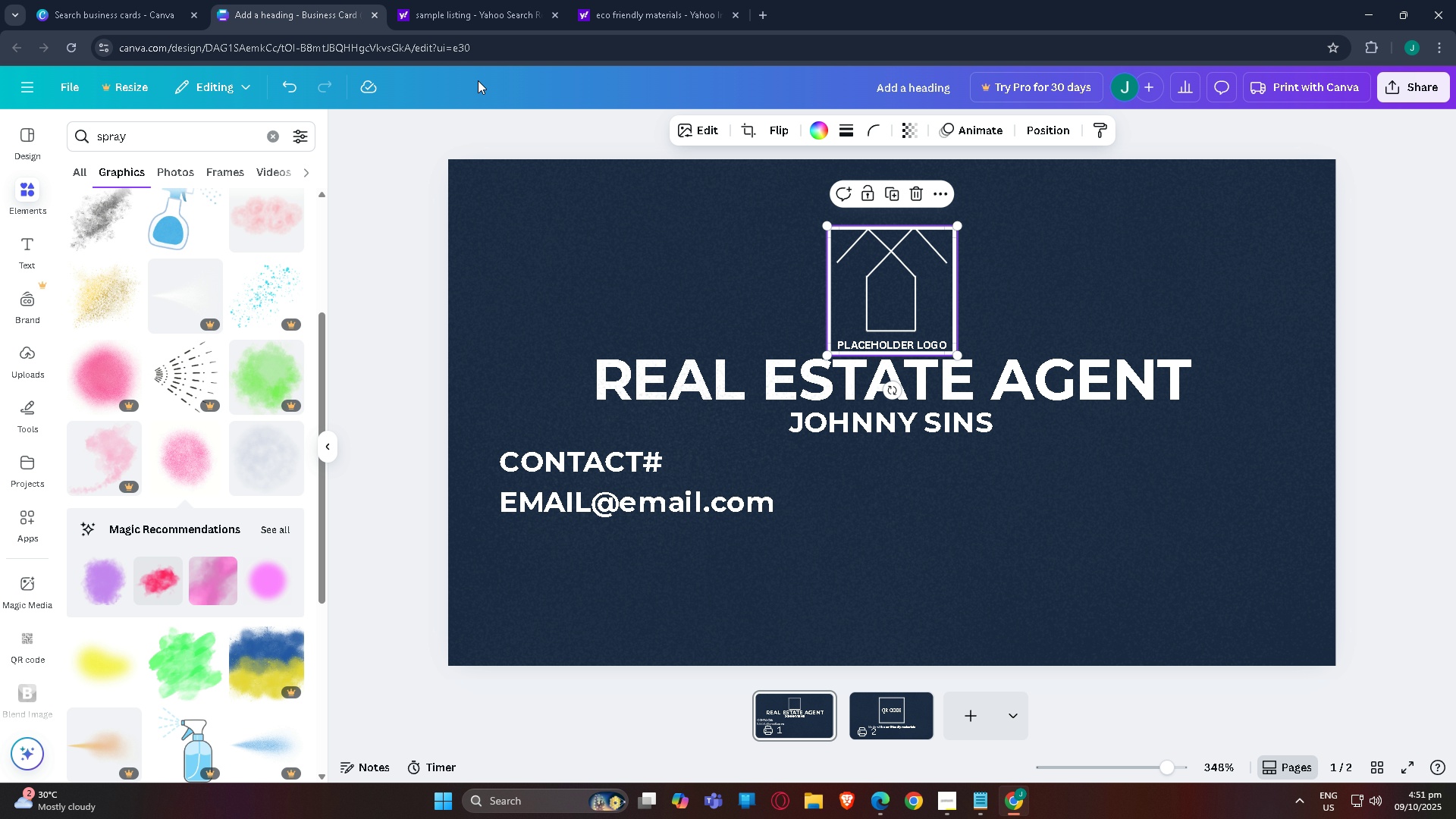 
left_click_drag(start_coordinate=[162, 129], to_coordinate=[0, 129])
 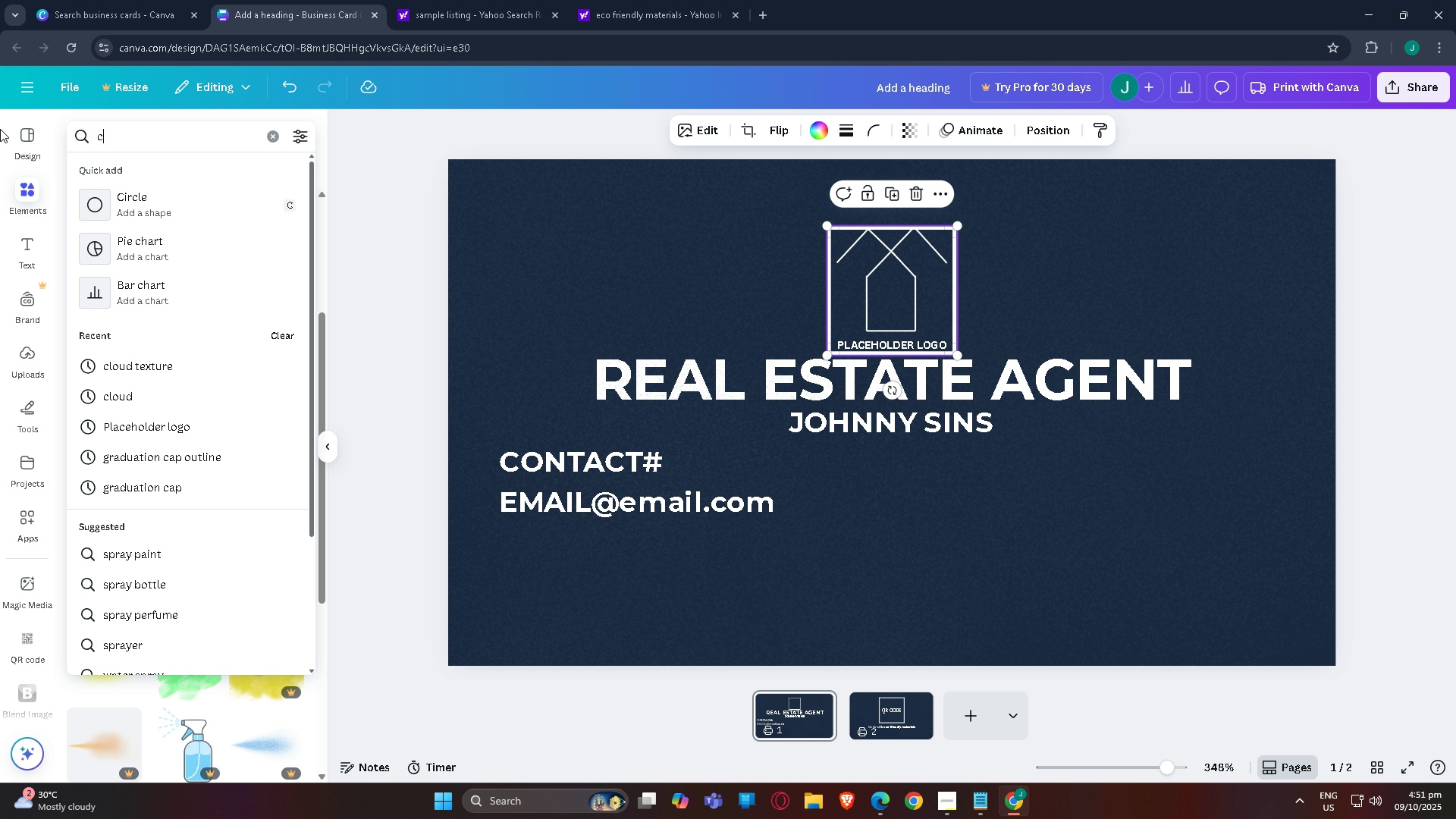 
type(crisscross)
 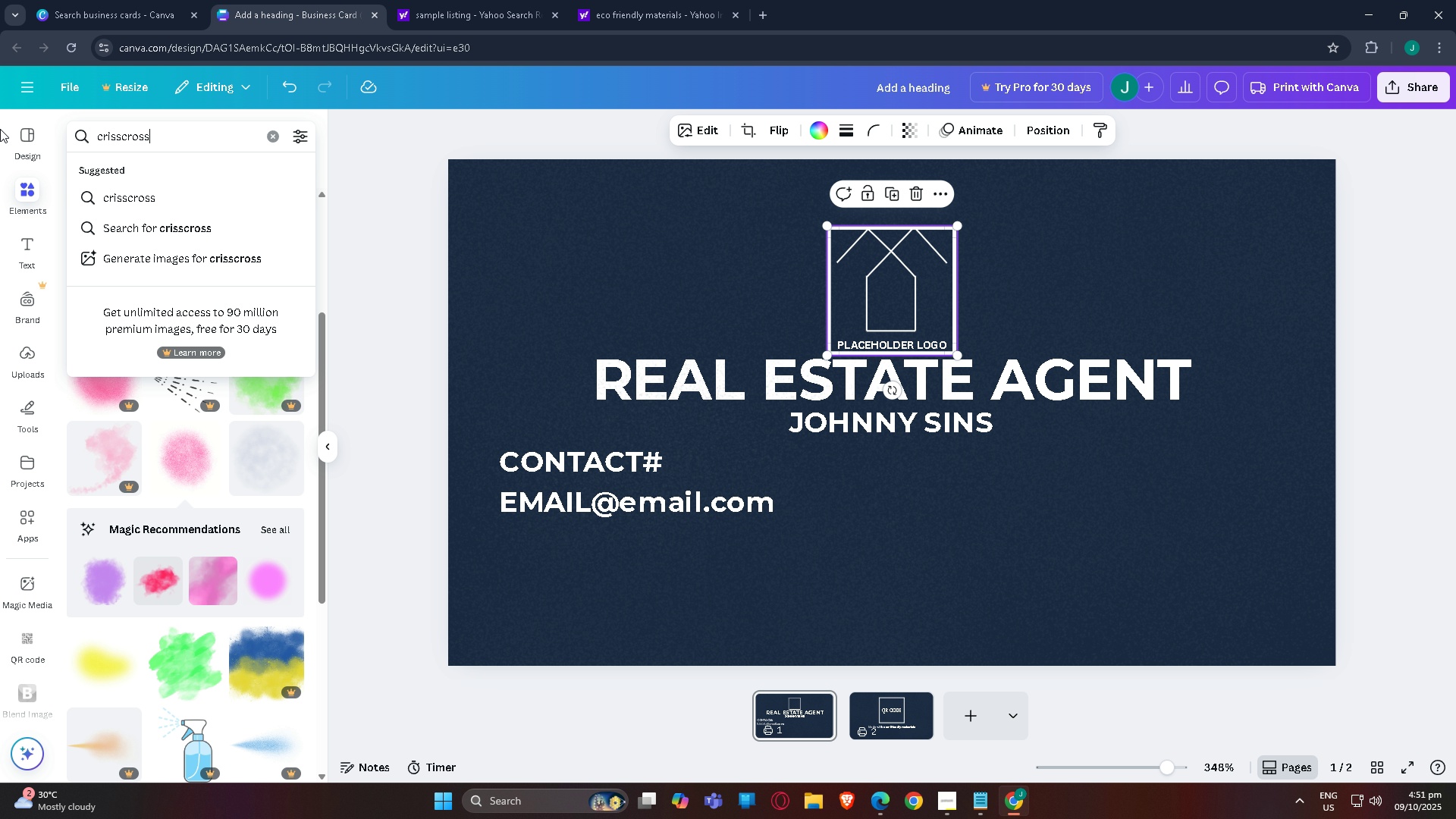 
key(Enter)
 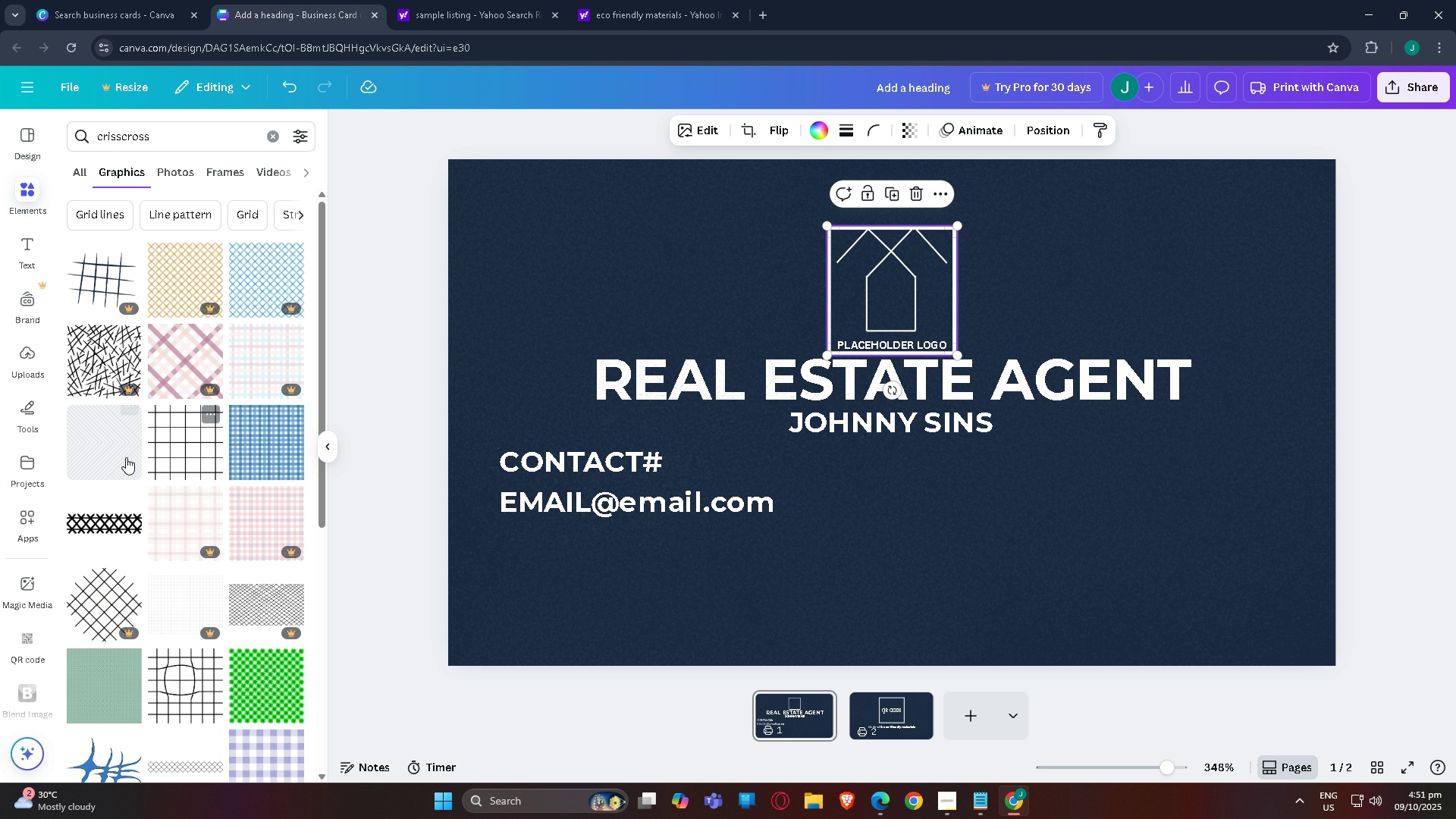 
scroll: coordinate [202, 571], scroll_direction: down, amount: 25.0
 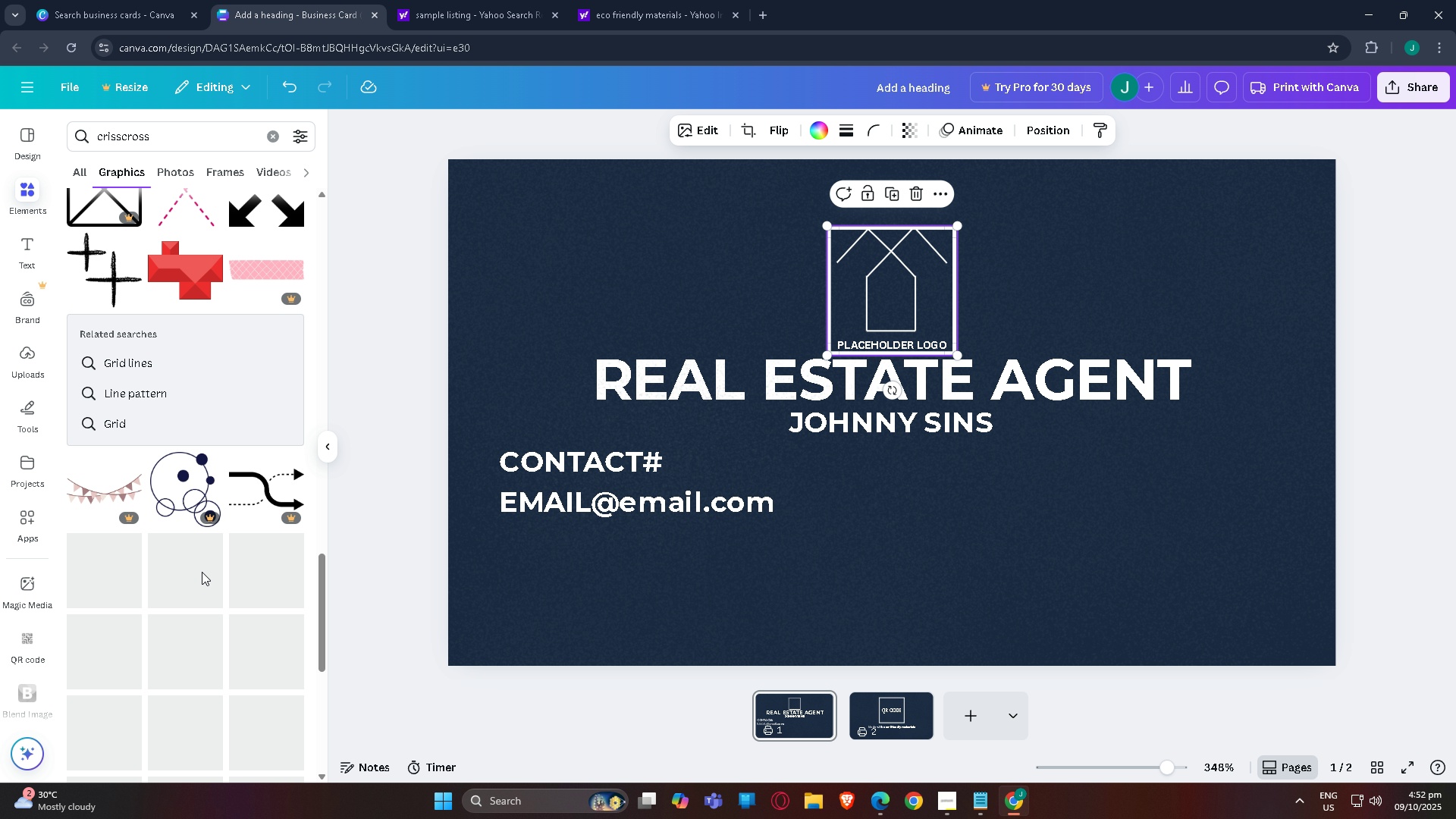 
scroll: coordinate [201, 574], scroll_direction: down, amount: 12.0
 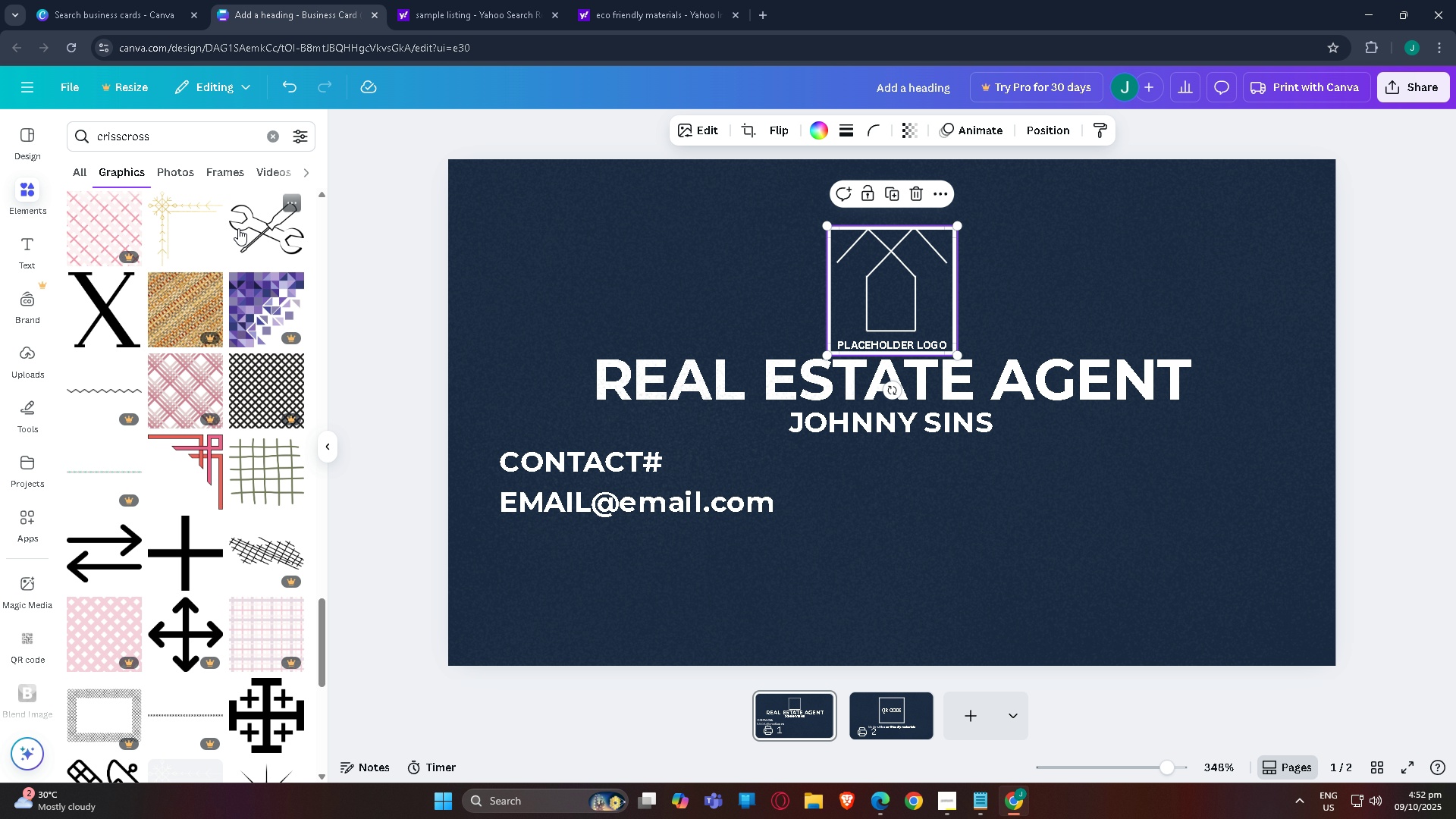 
left_click_drag(start_coordinate=[191, 143], to_coordinate=[0, 130])
 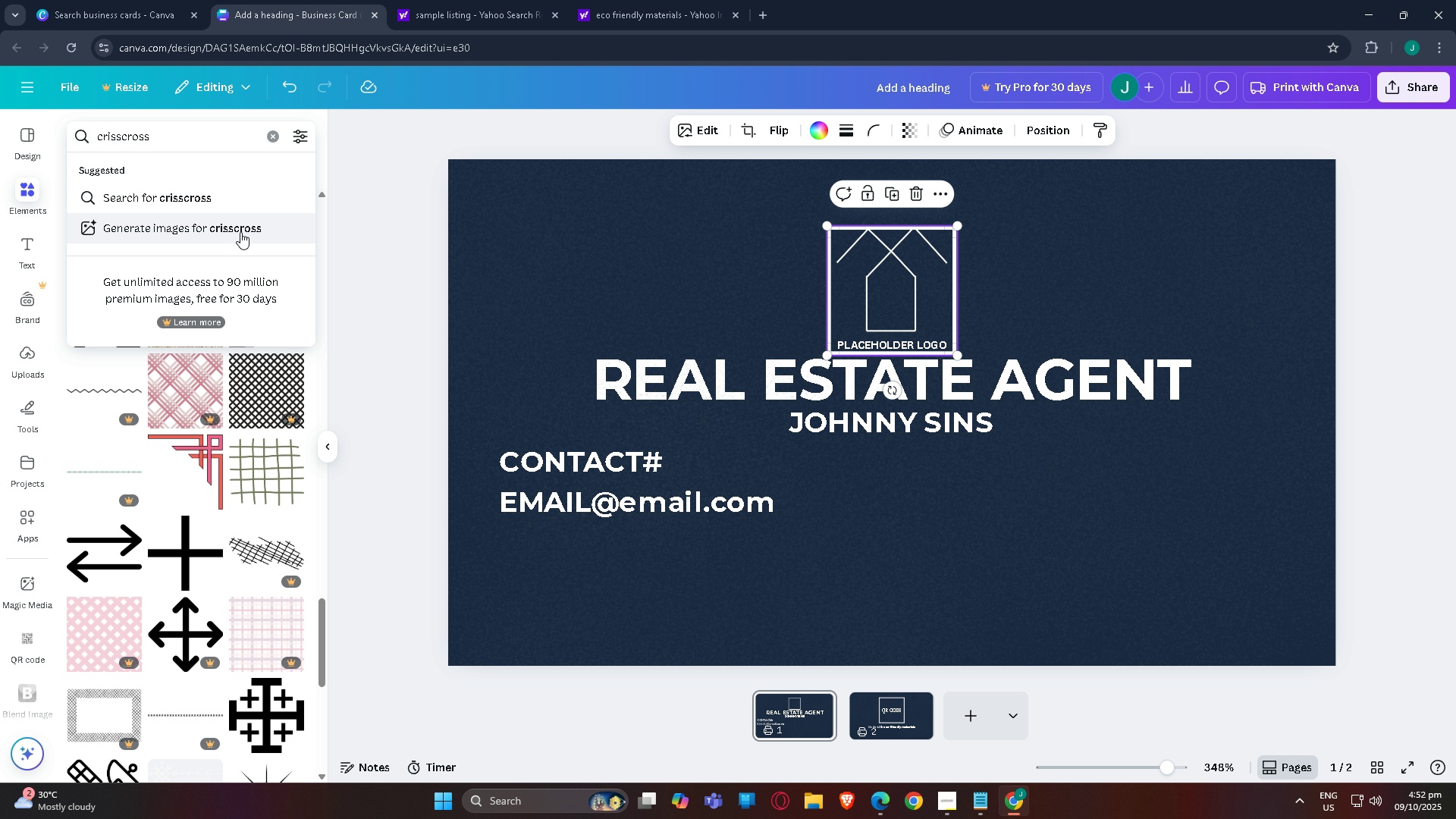 
left_click([240, 232])
 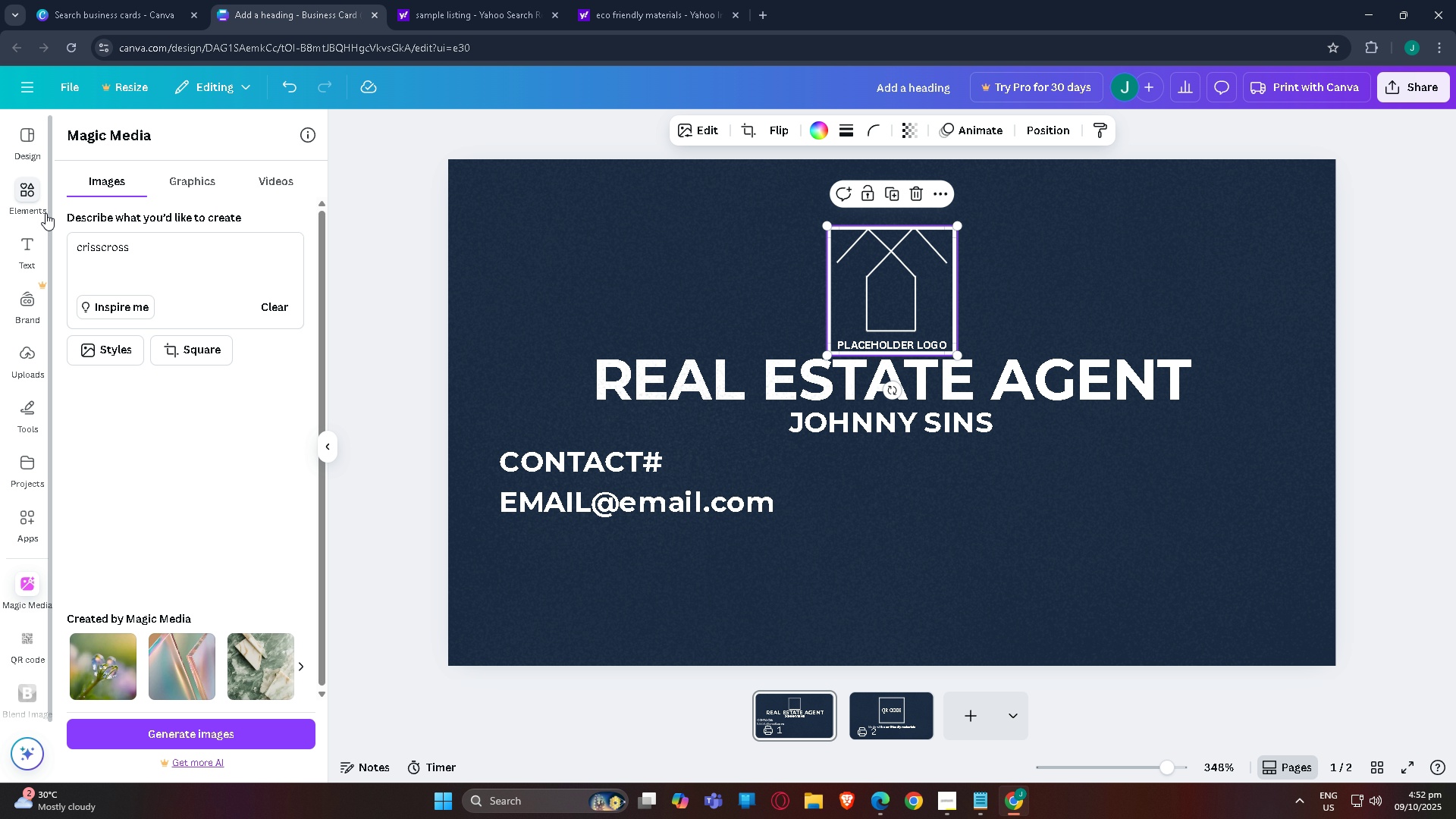 
left_click([428, 220])